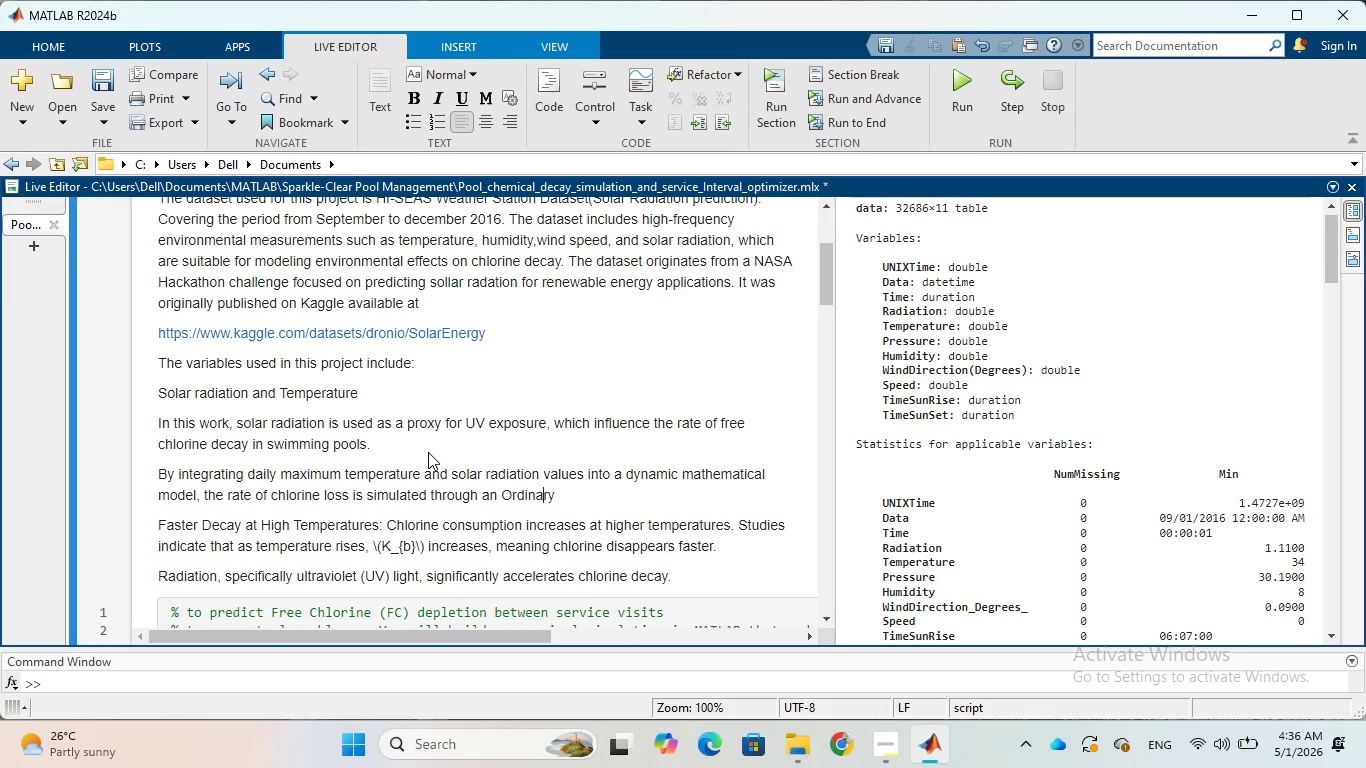 
key(ArrowRight)
 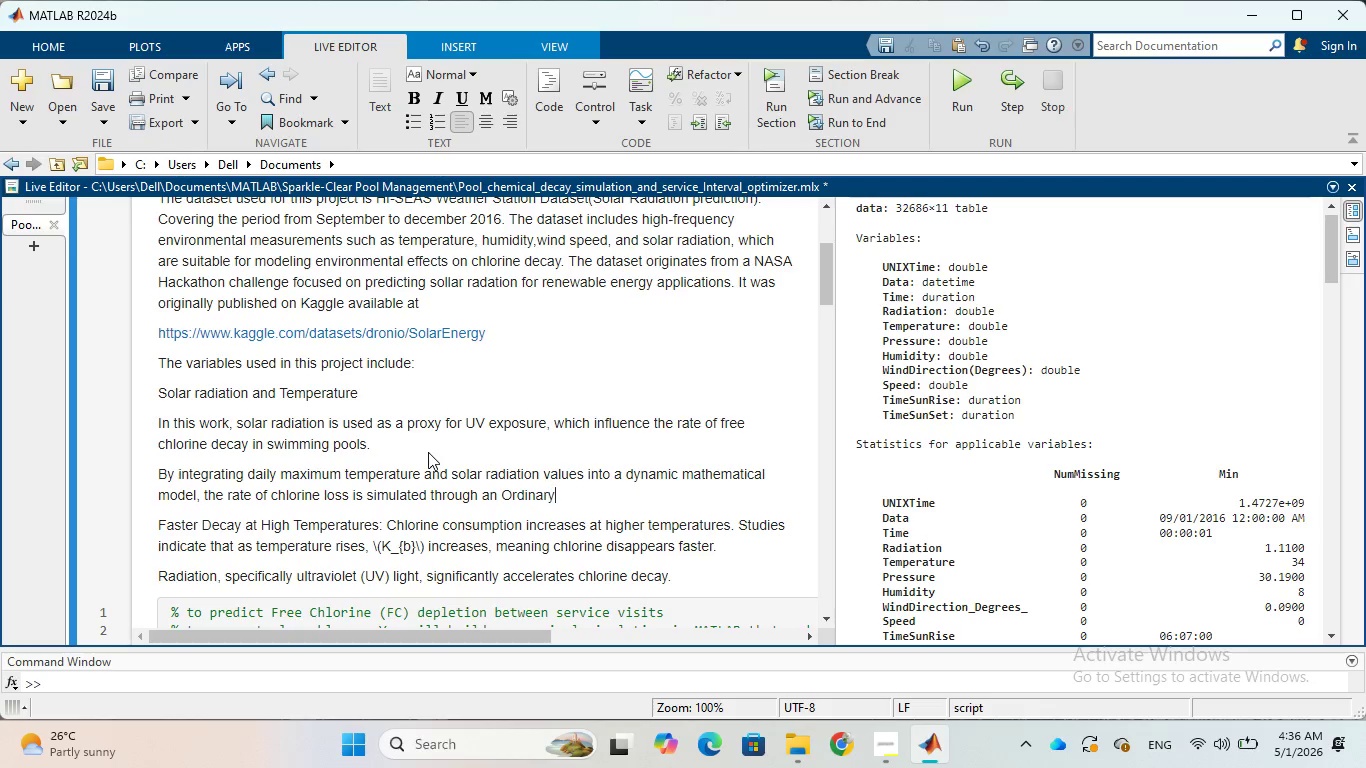 
key(ArrowRight)
 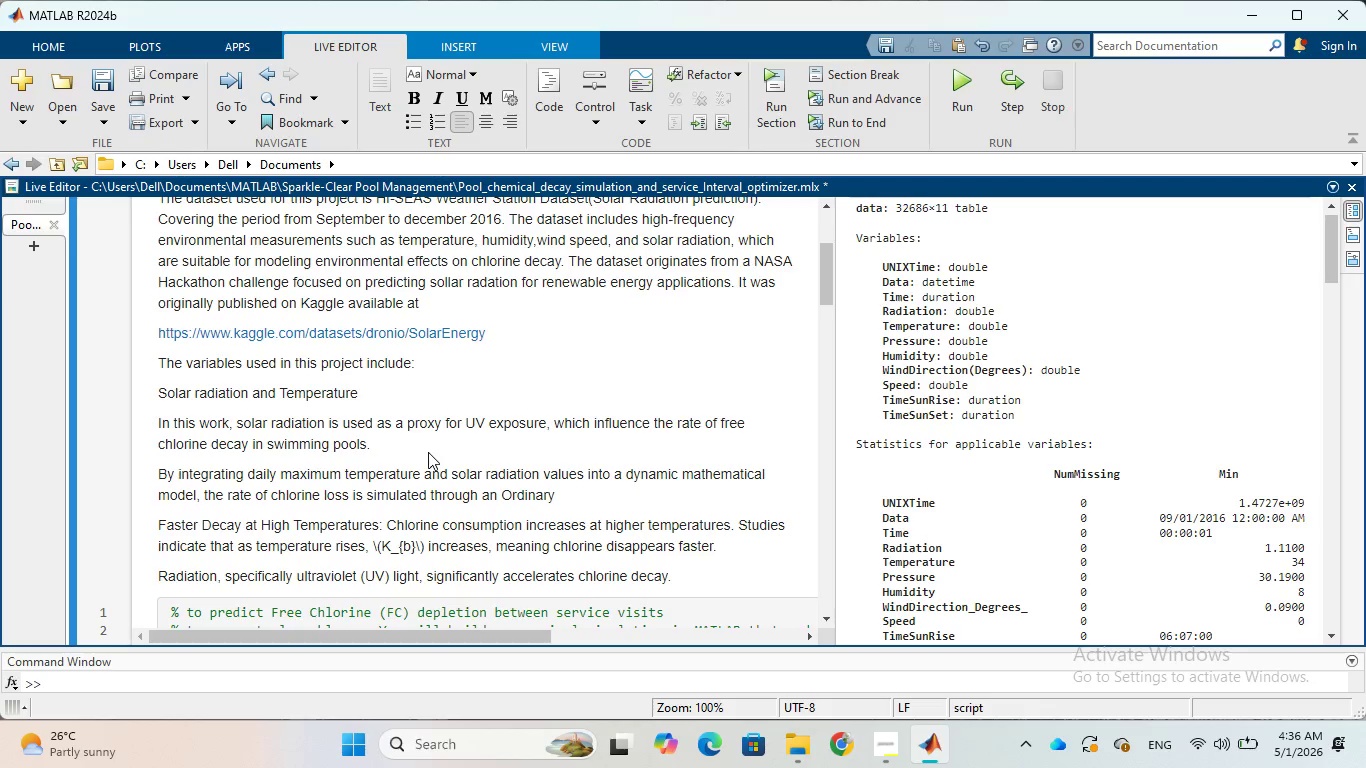 
key(Space)
 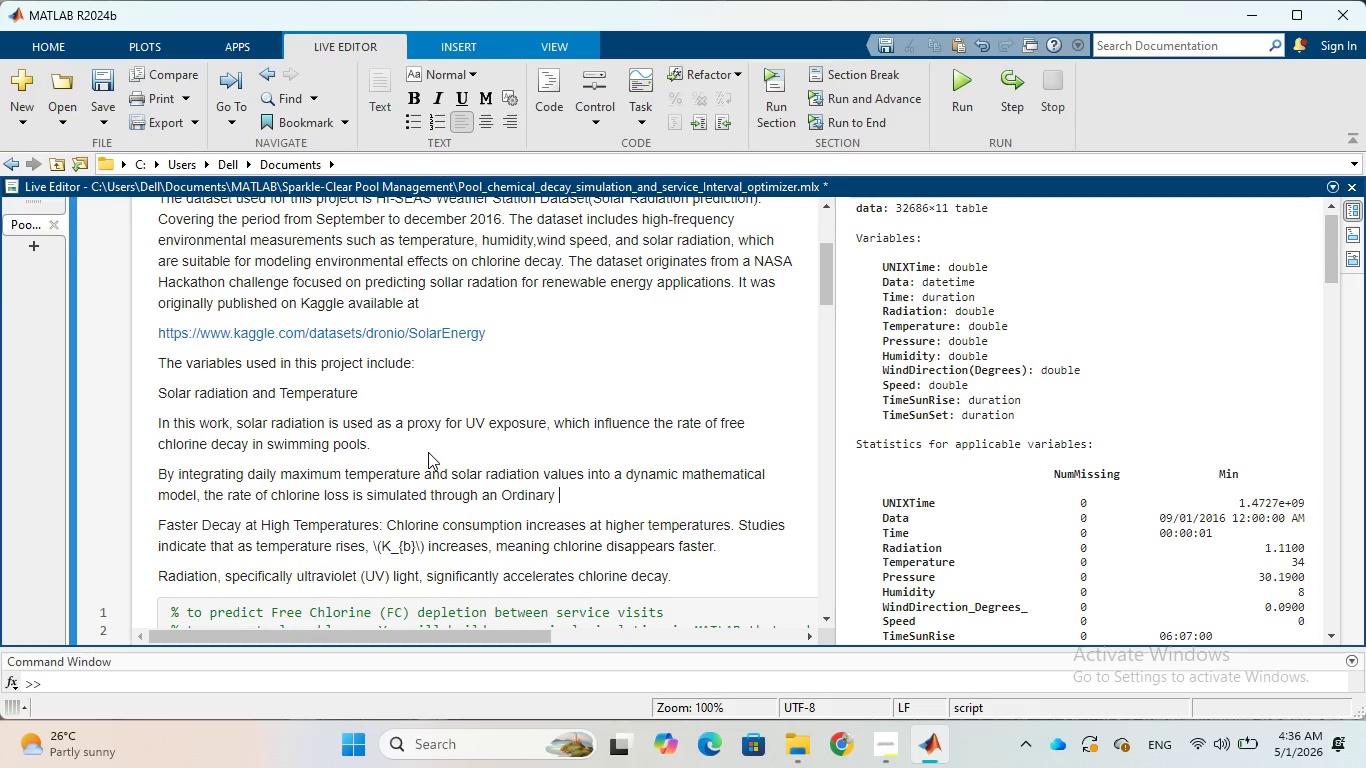 
wait(10.3)
 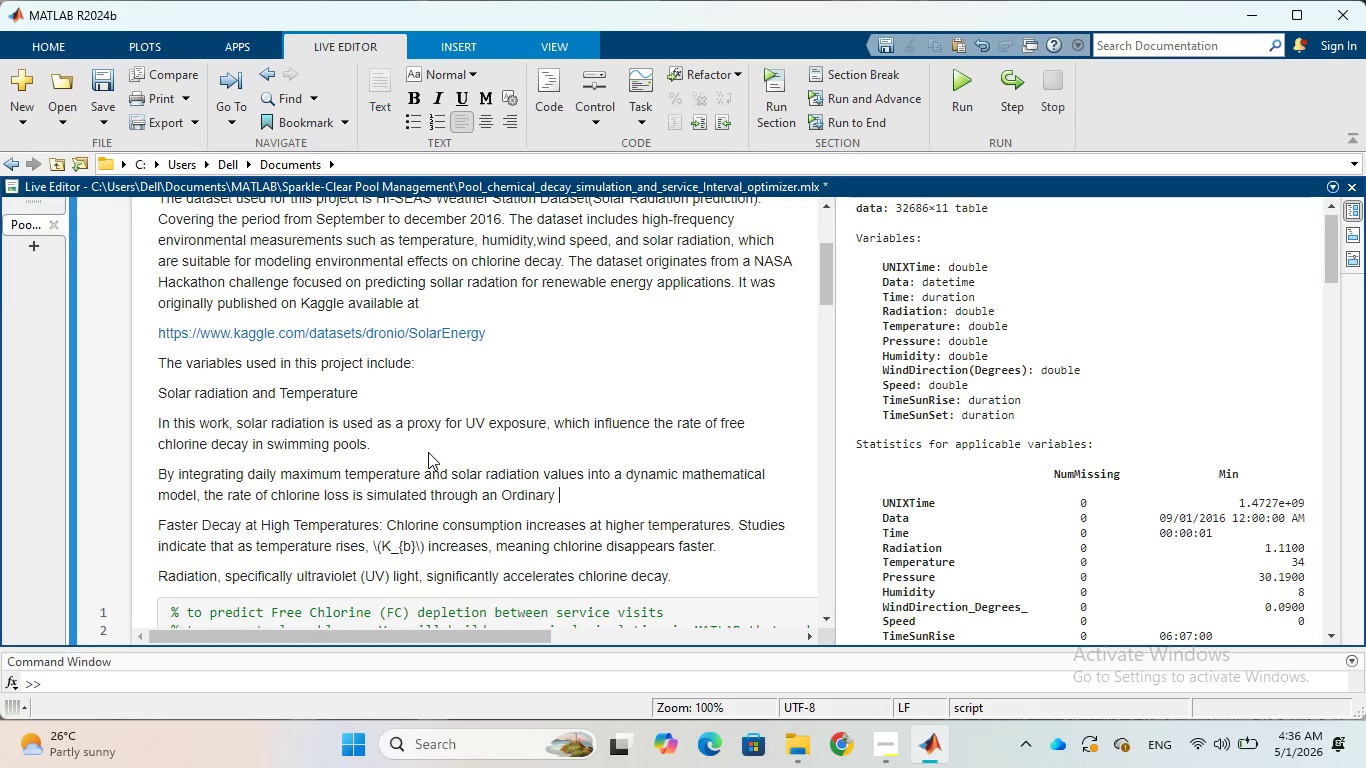 
type(Differential Eqi)
key(Backspace)
type(uation)
 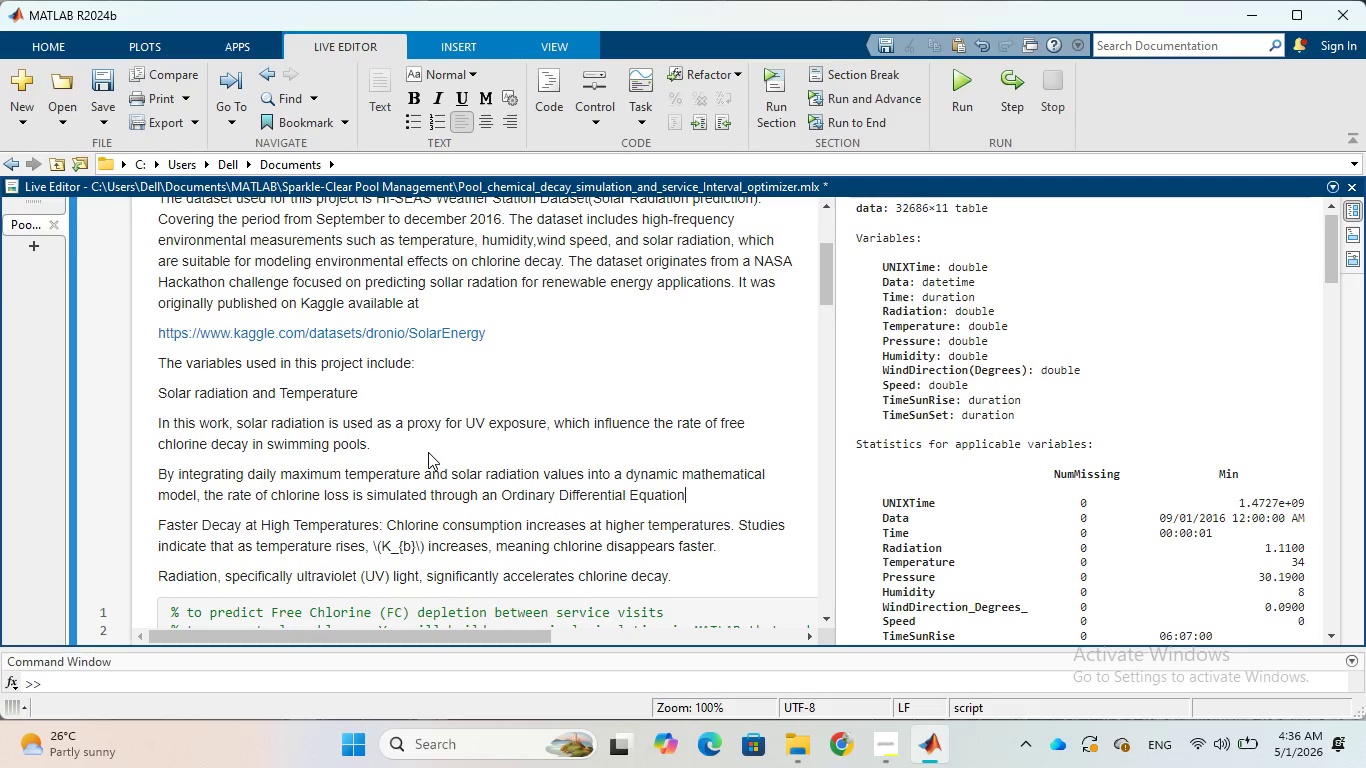 
type(())
 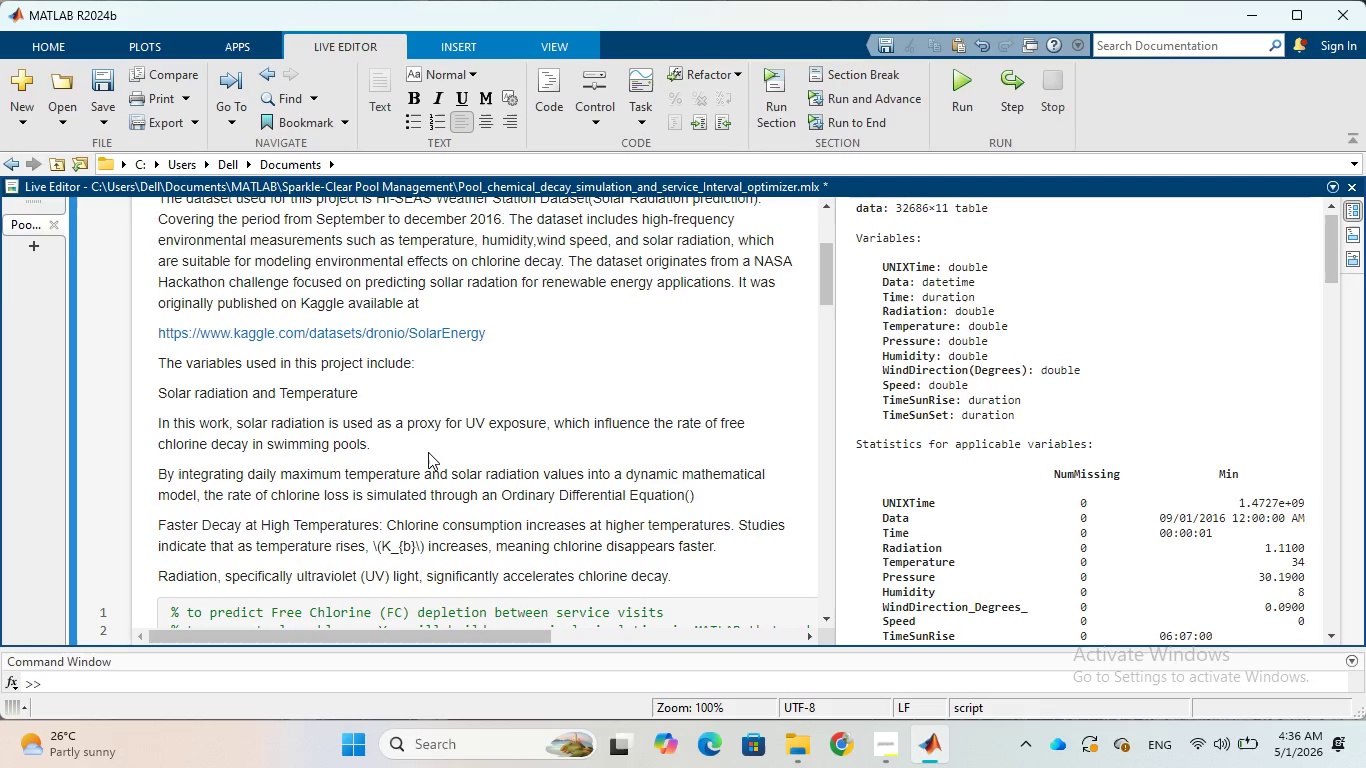 
key(ArrowLeft)
 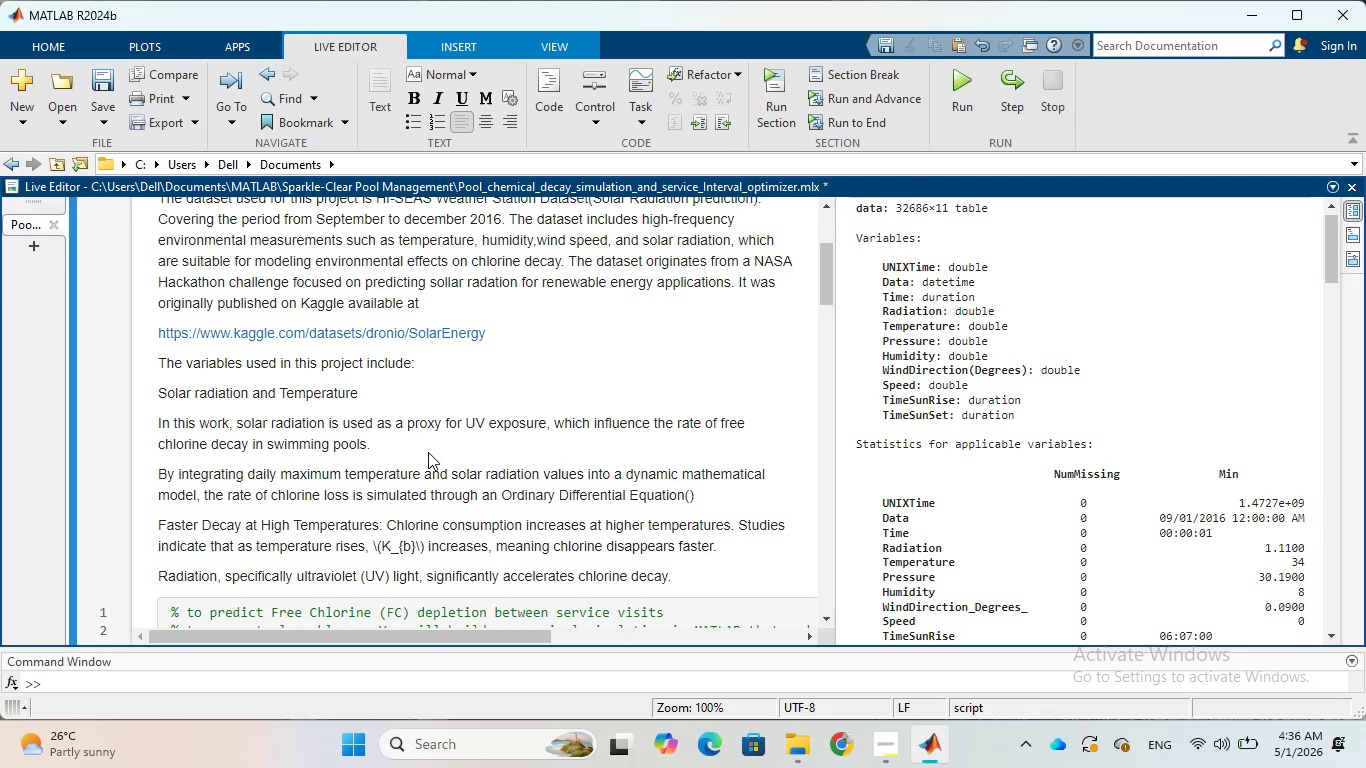 
type(ODE)
 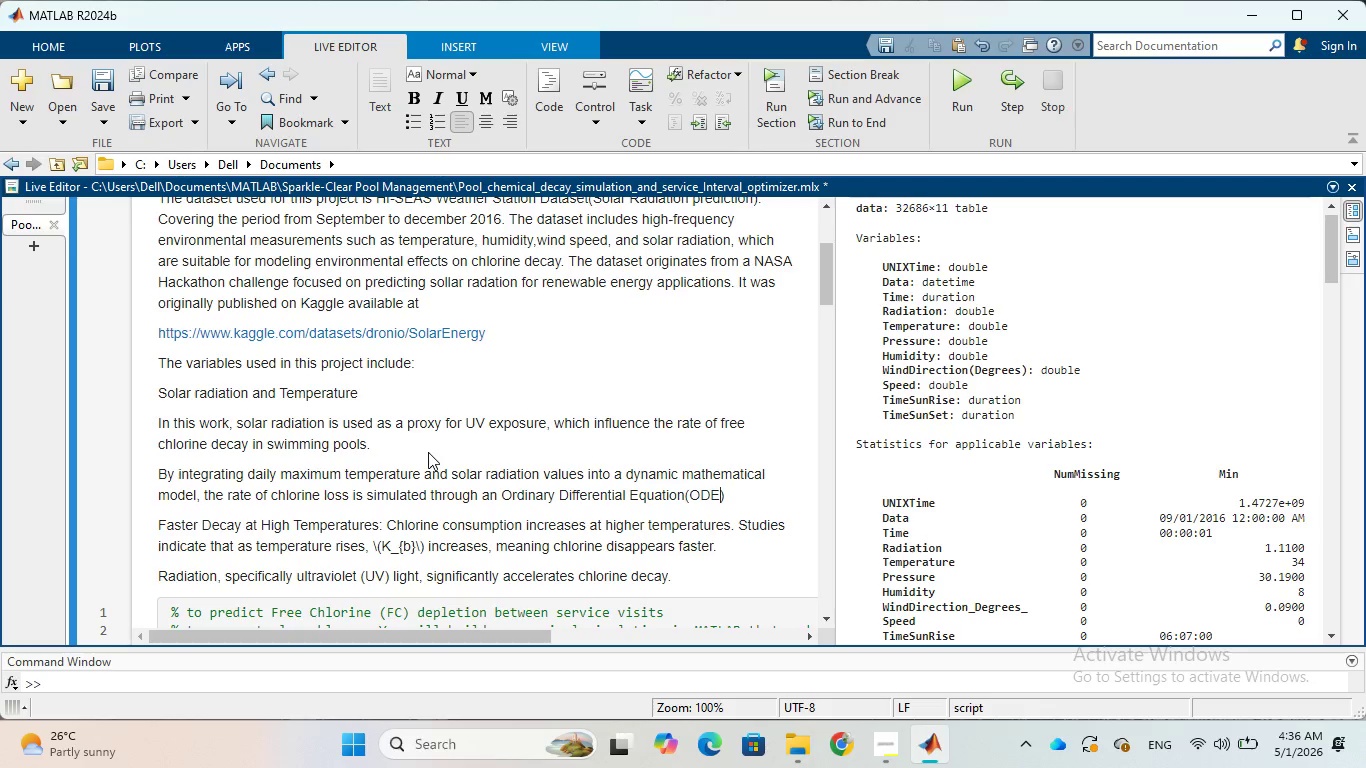 
key(ArrowRight)
 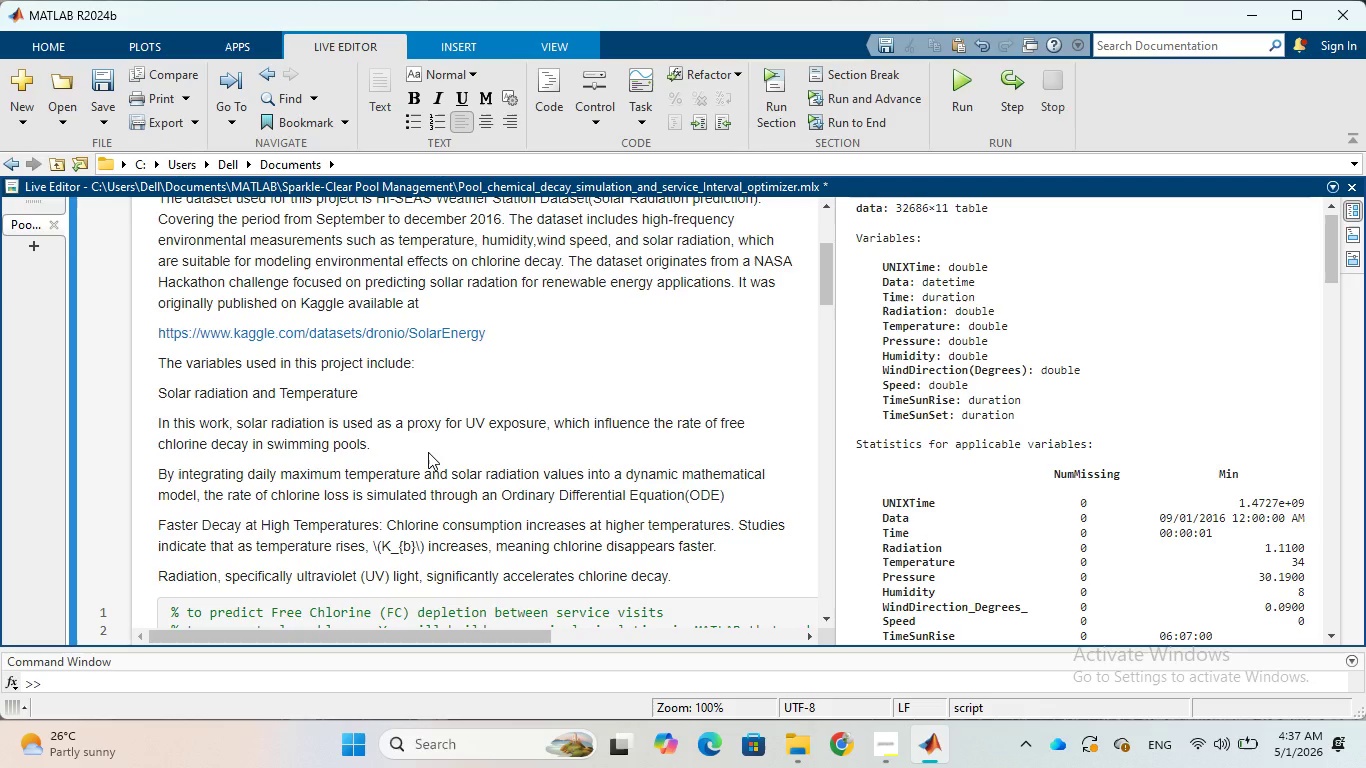 
wait(49.92)
 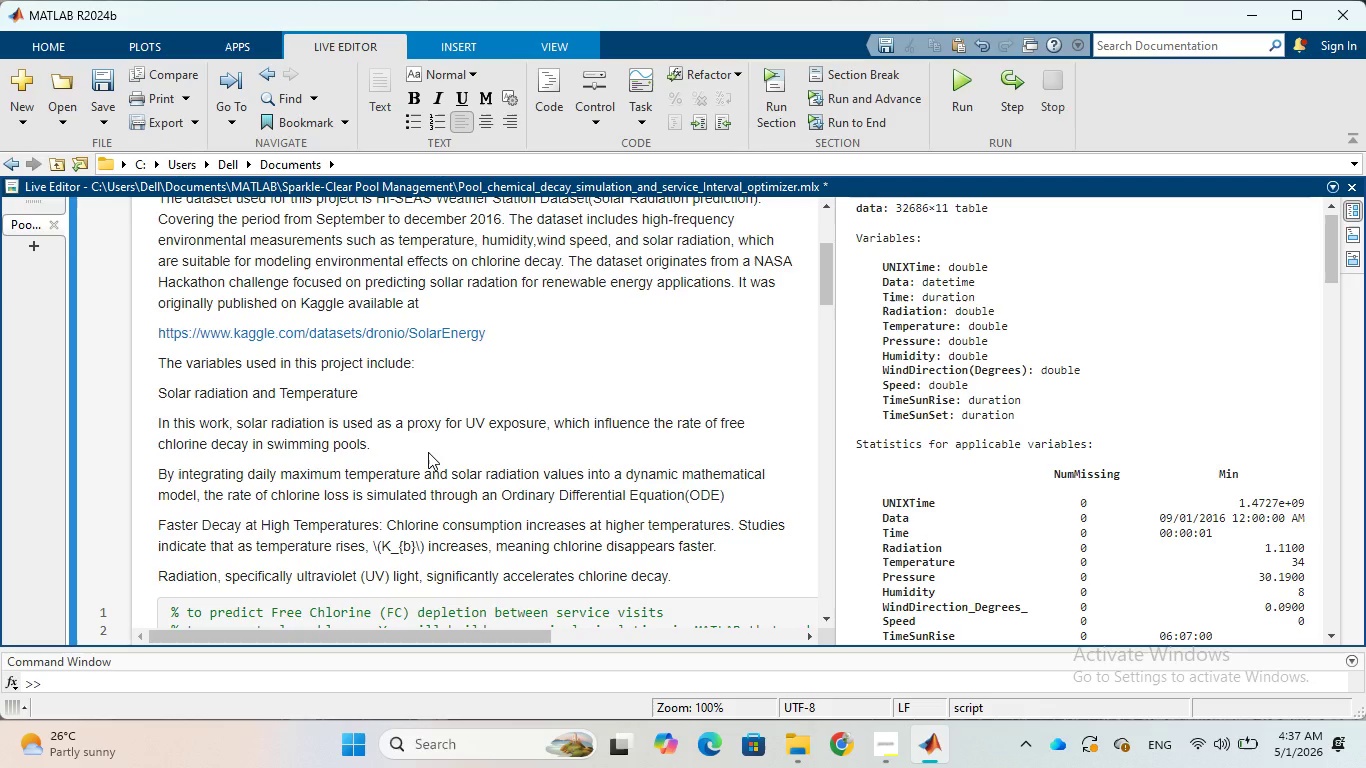 
key(Period)
 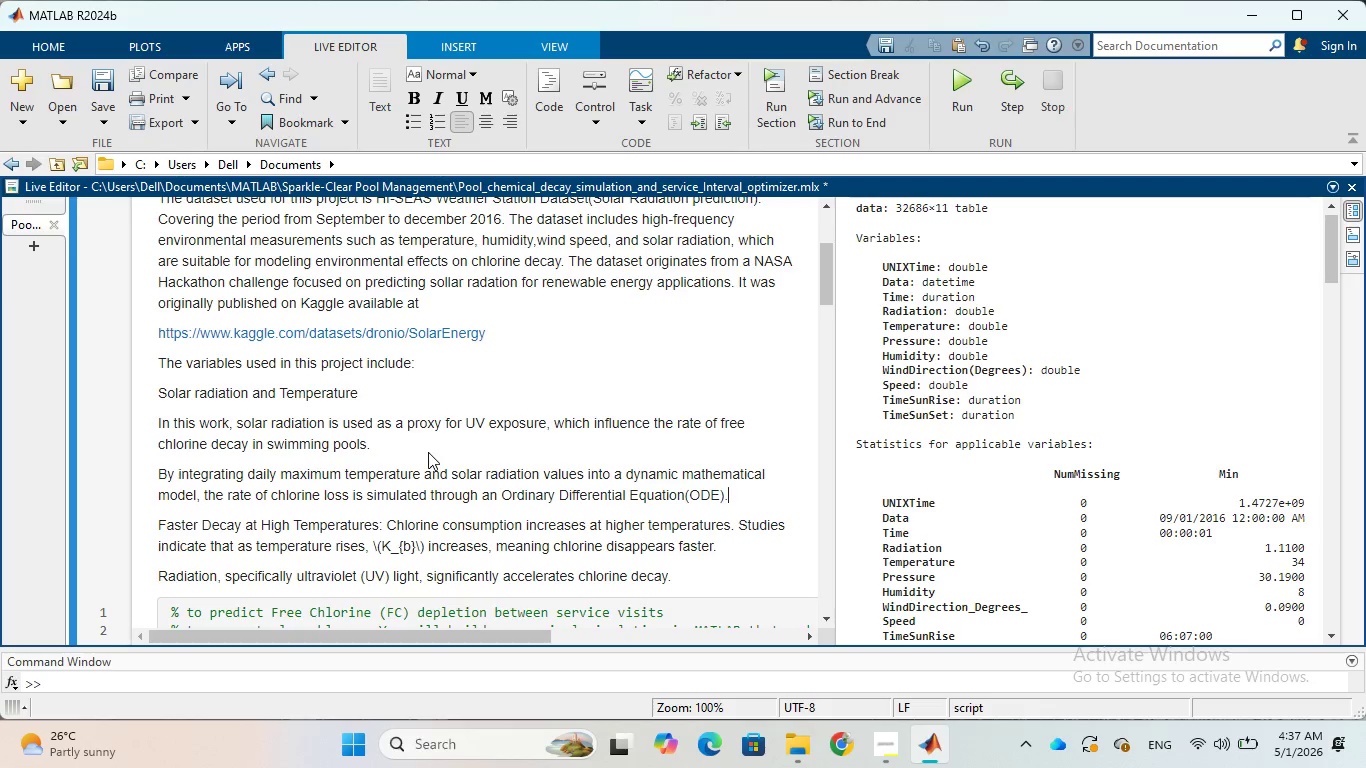 
key(Space)
 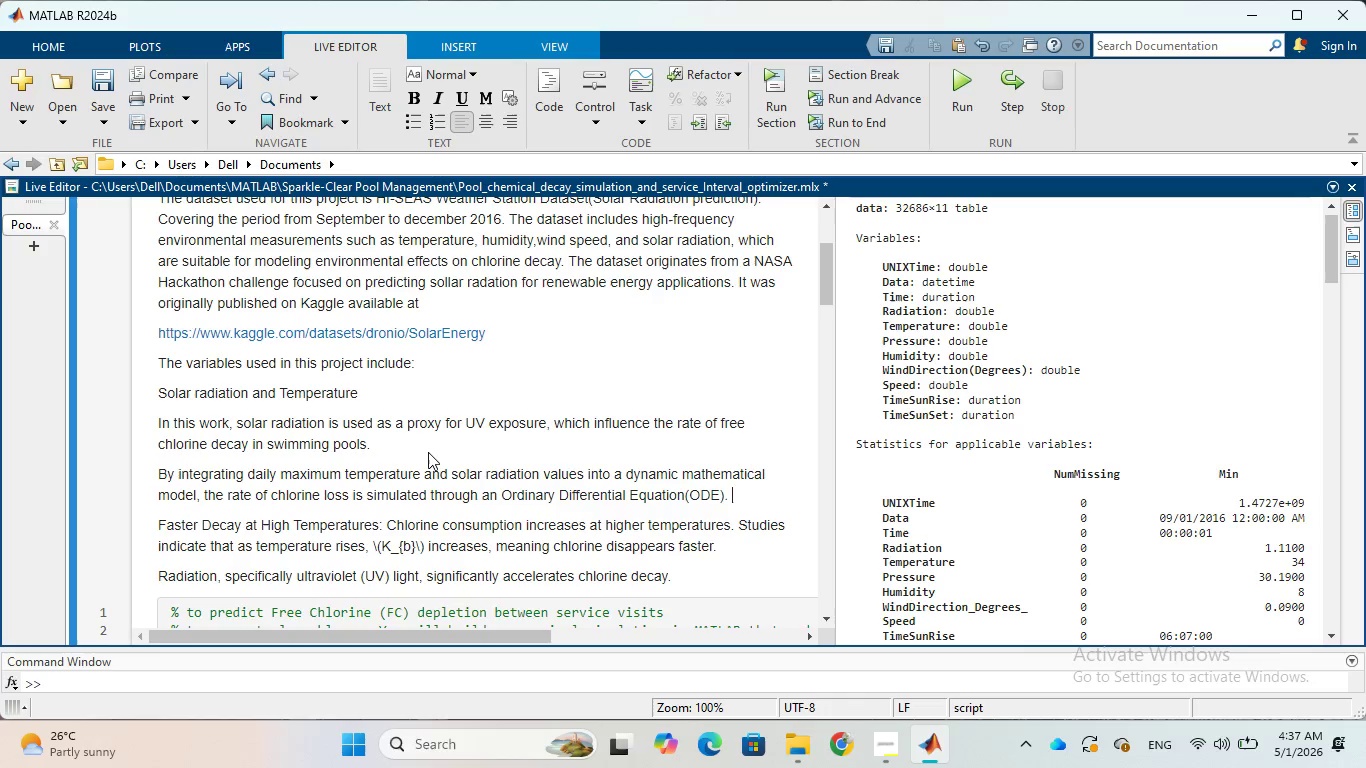 
wait(20.89)
 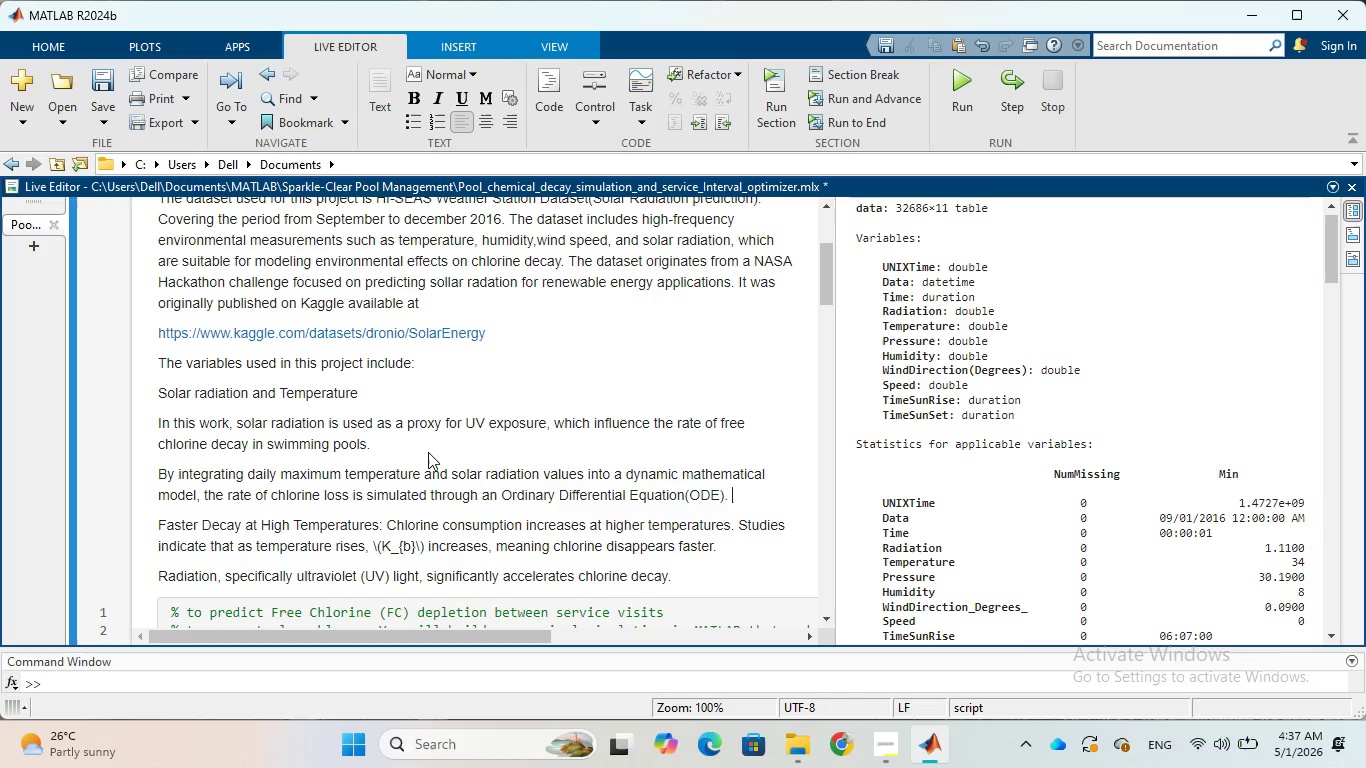 
type(In addition to baseline simulation)
 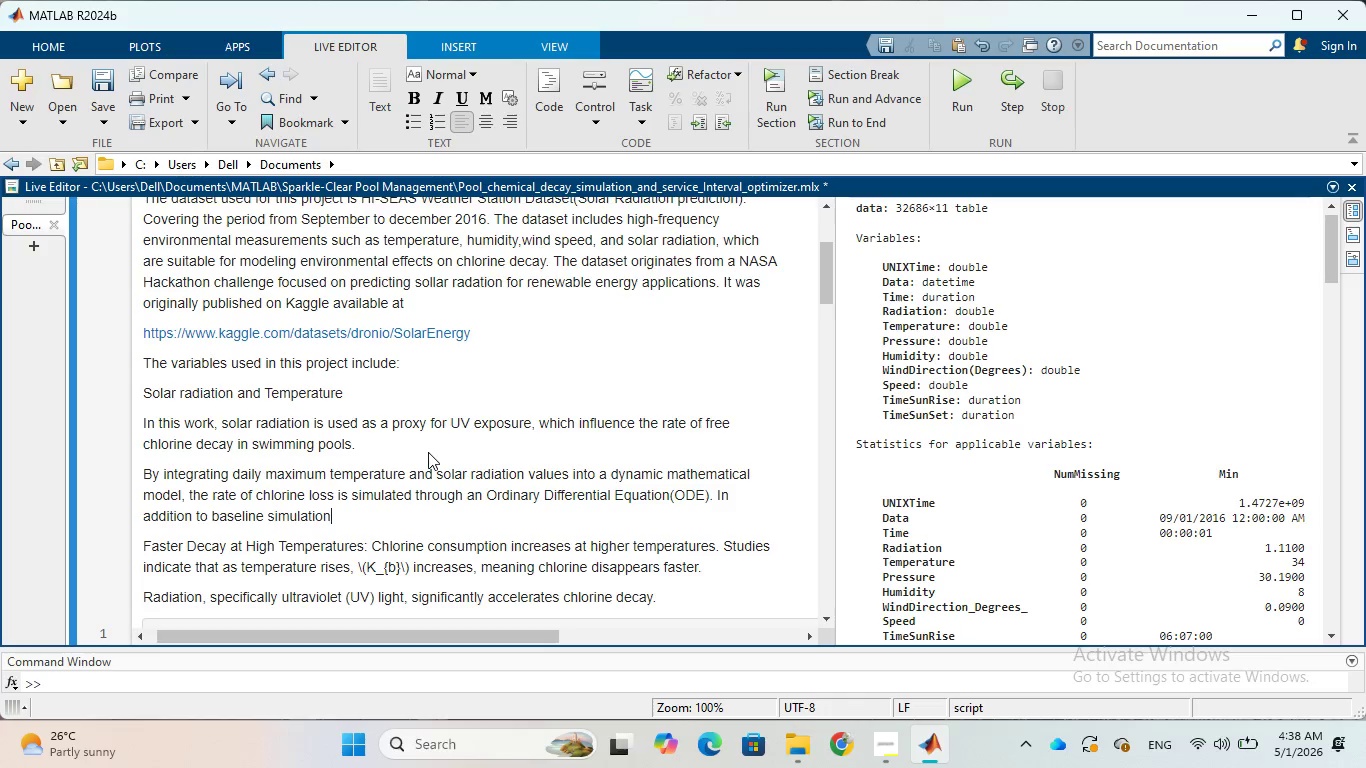 
type(, h project includes )
 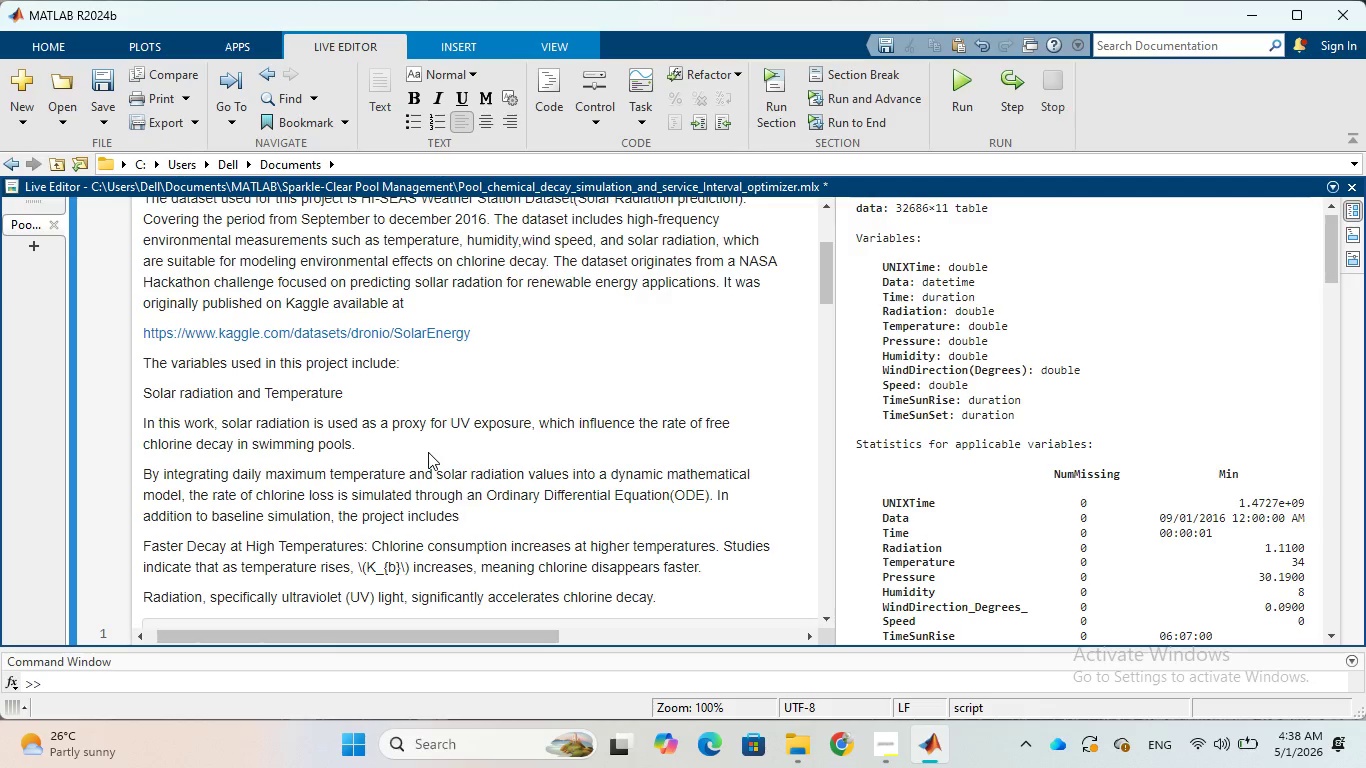 
wait(10.92)
 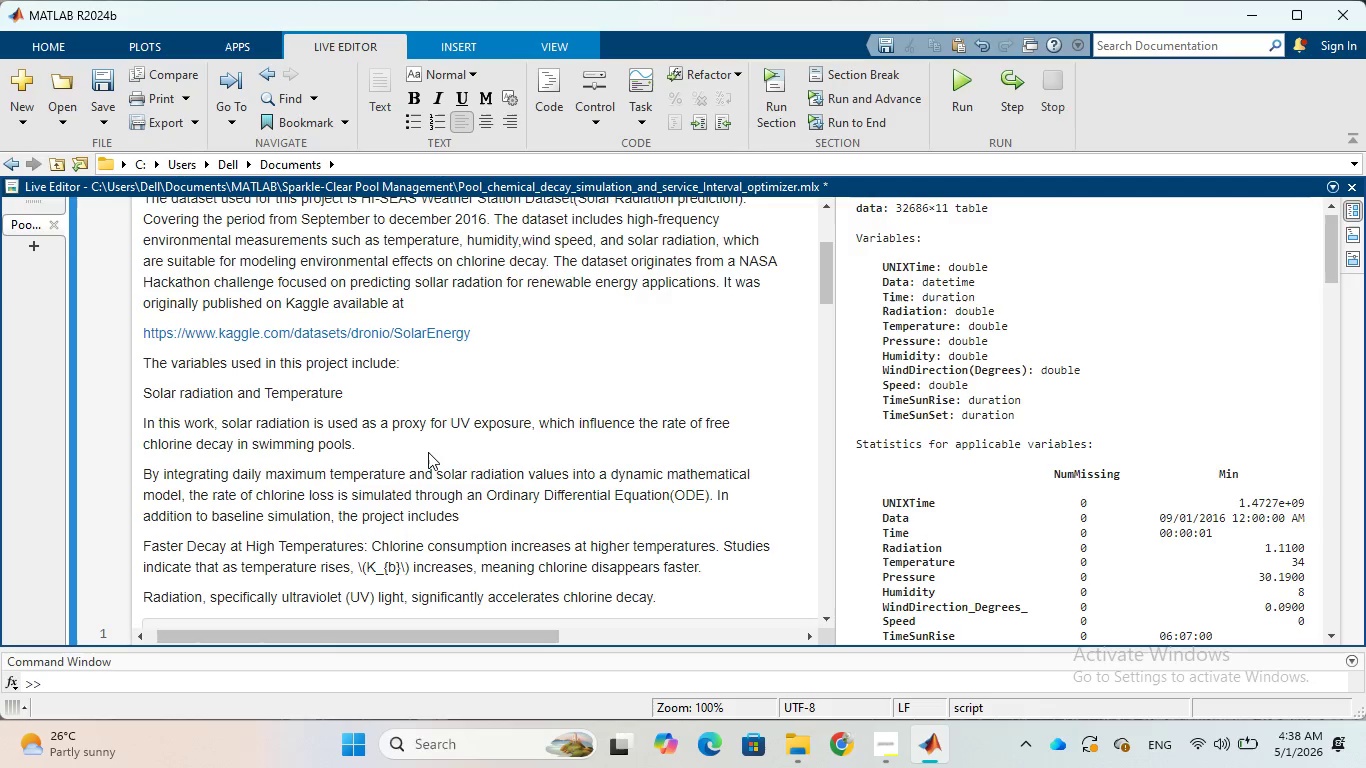 
type(a sensitivity analyis )
key(Backspace)
key(Backspace)
key(Backspace)
type(sis)
 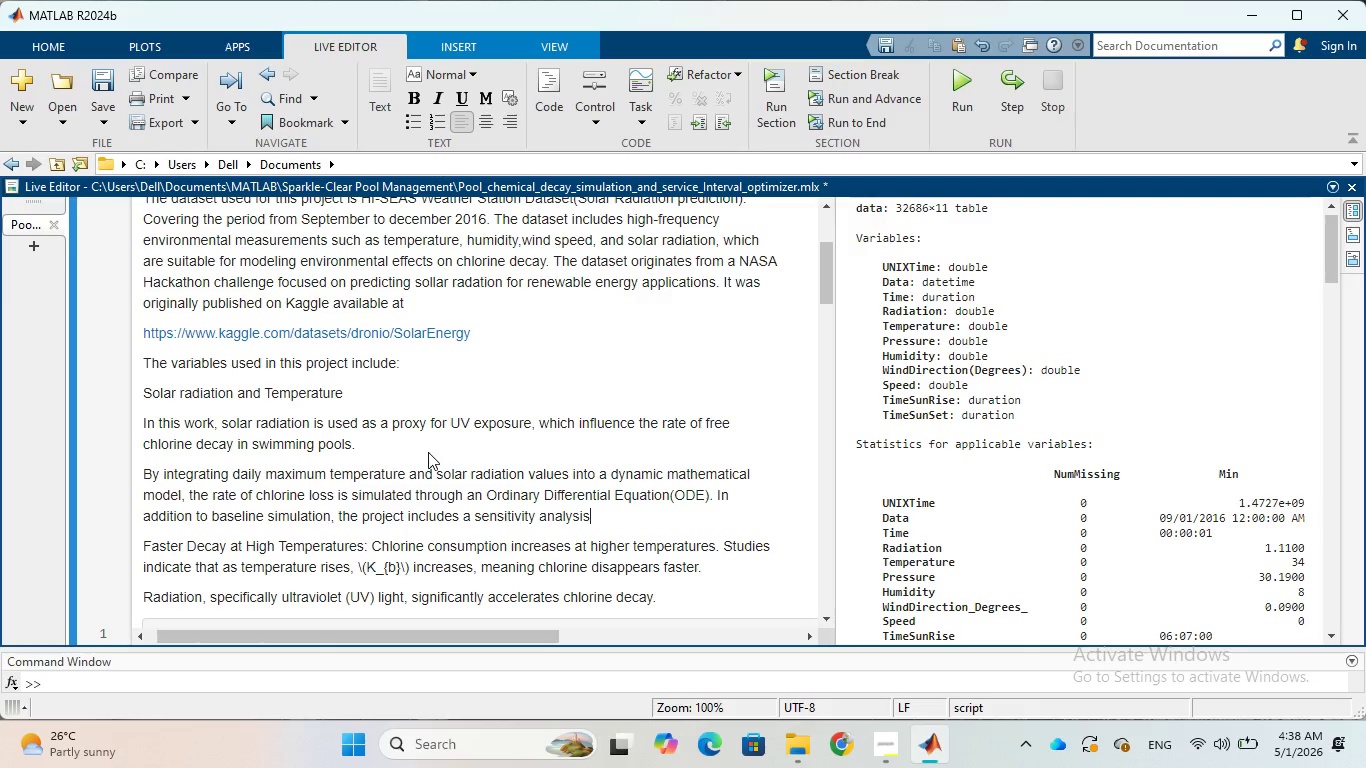 
wait(8.64)
 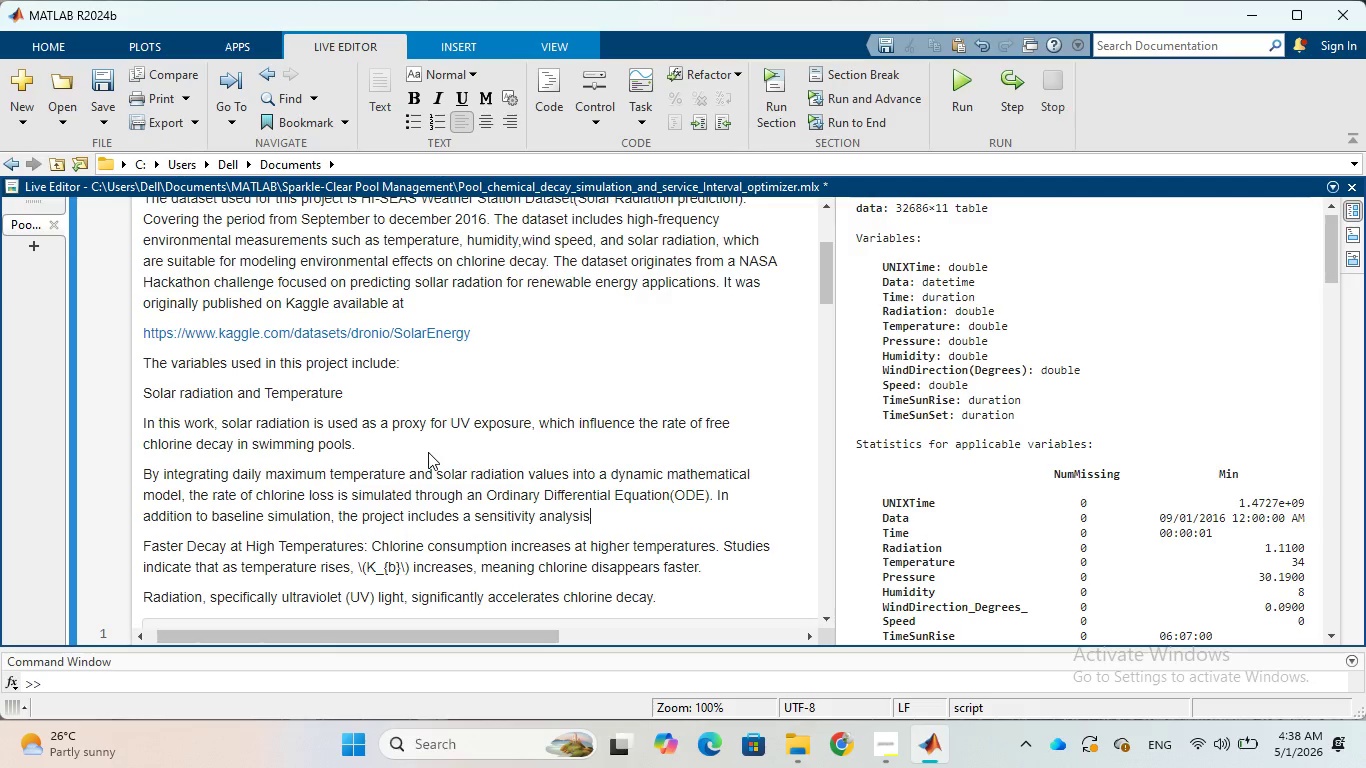 
type( to evaluea)
key(Backspace)
key(Backspace)
type(ate)
 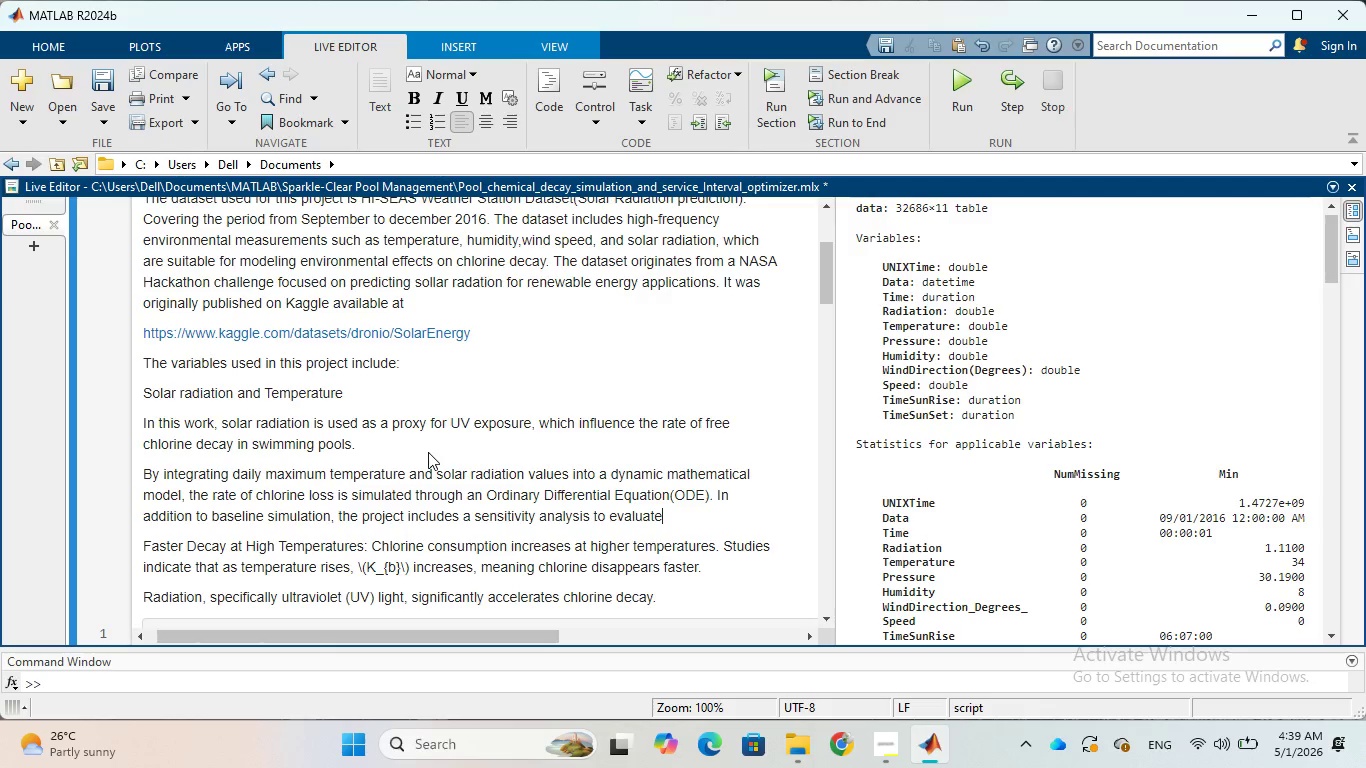 
wait(5.05)
 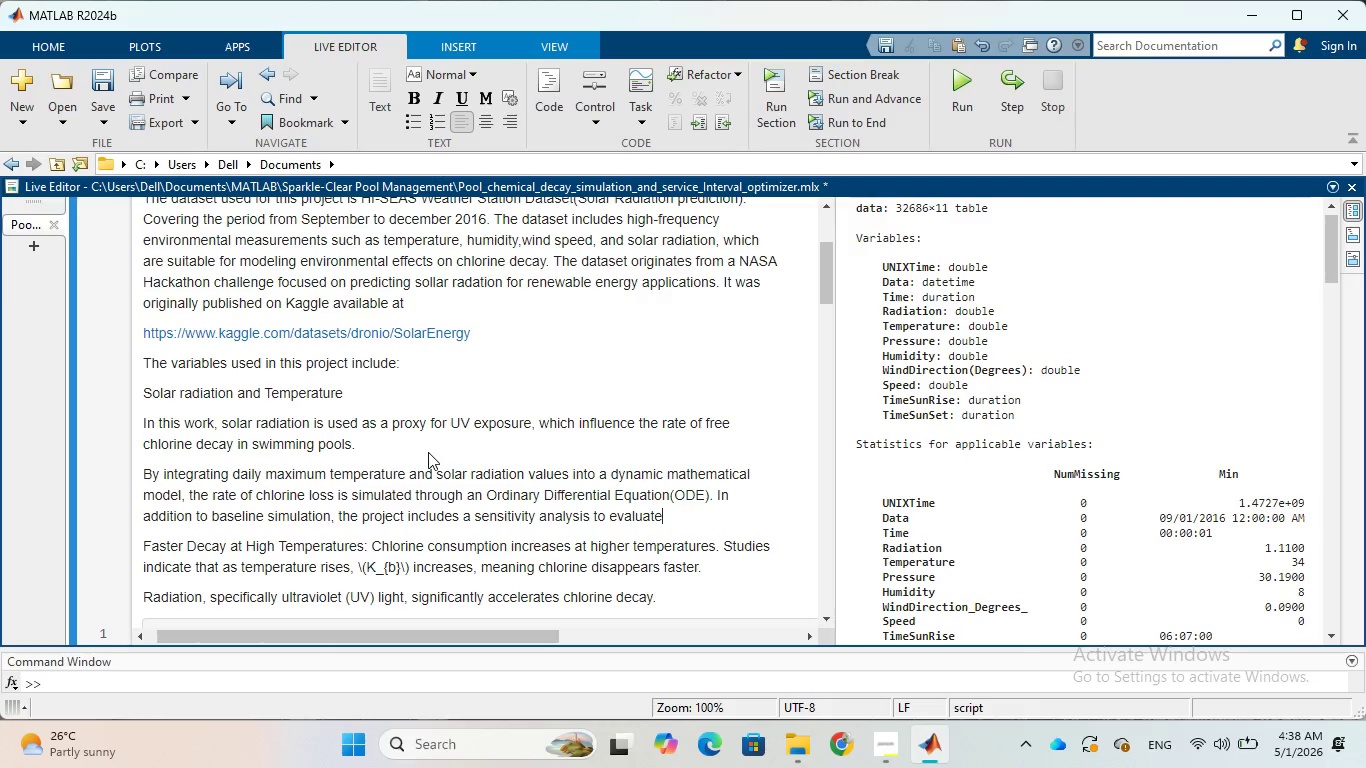 
type( how extended )
 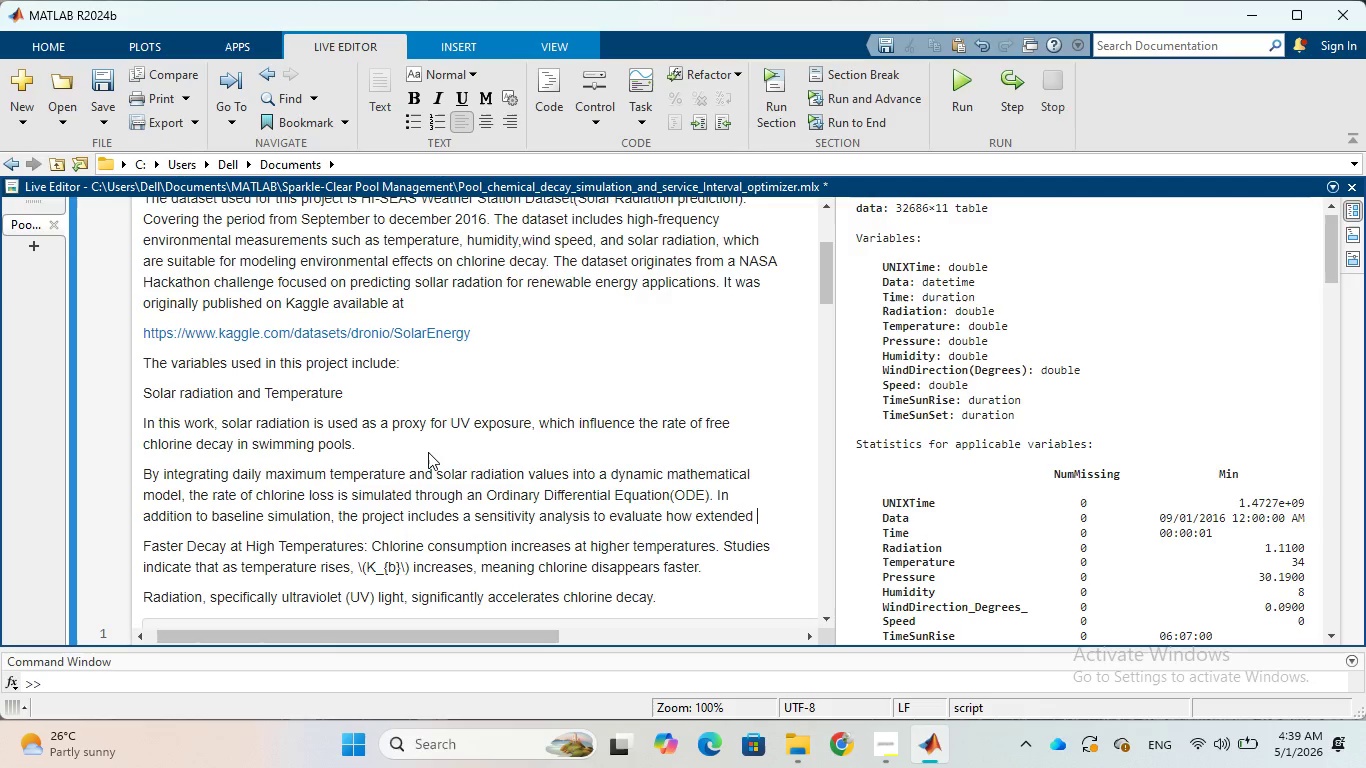 
wait(5.39)
 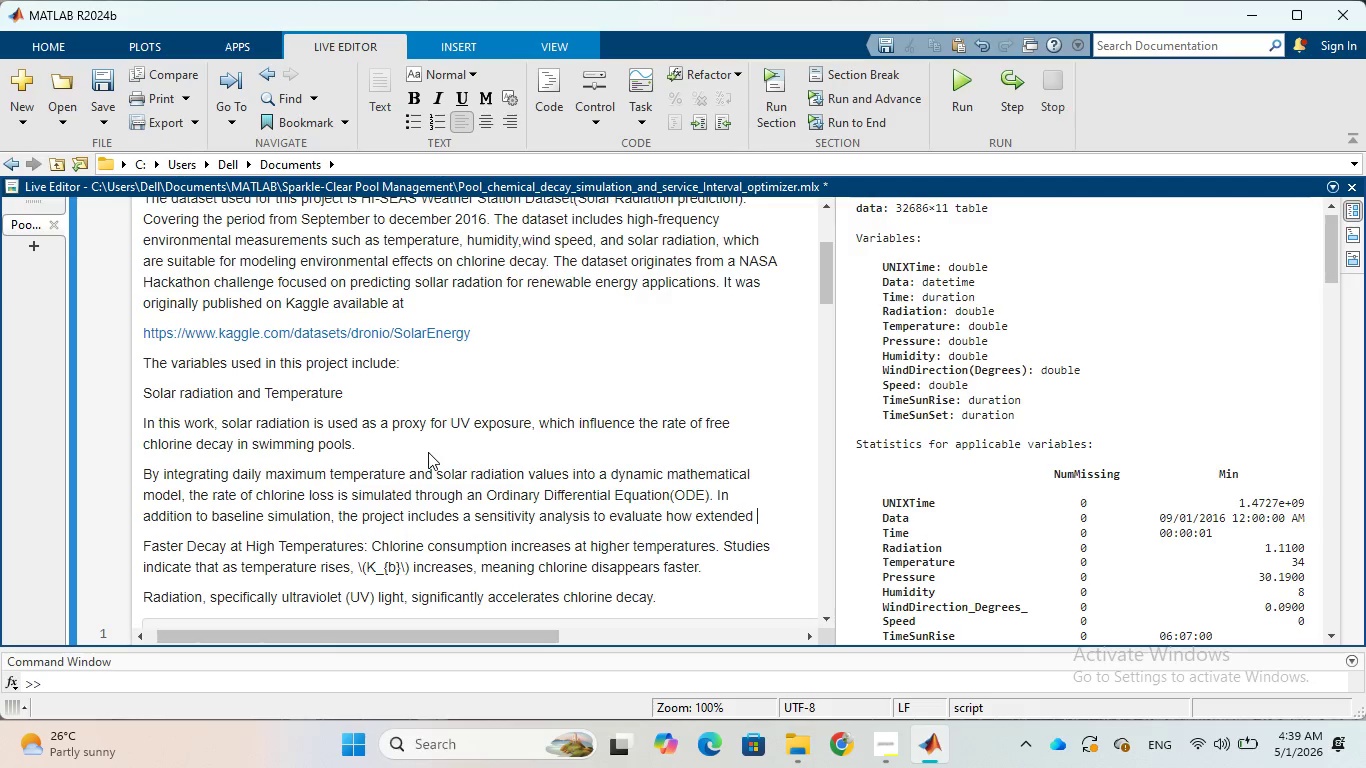 
type( )
key(Backspace)
type(srvice intervals )
 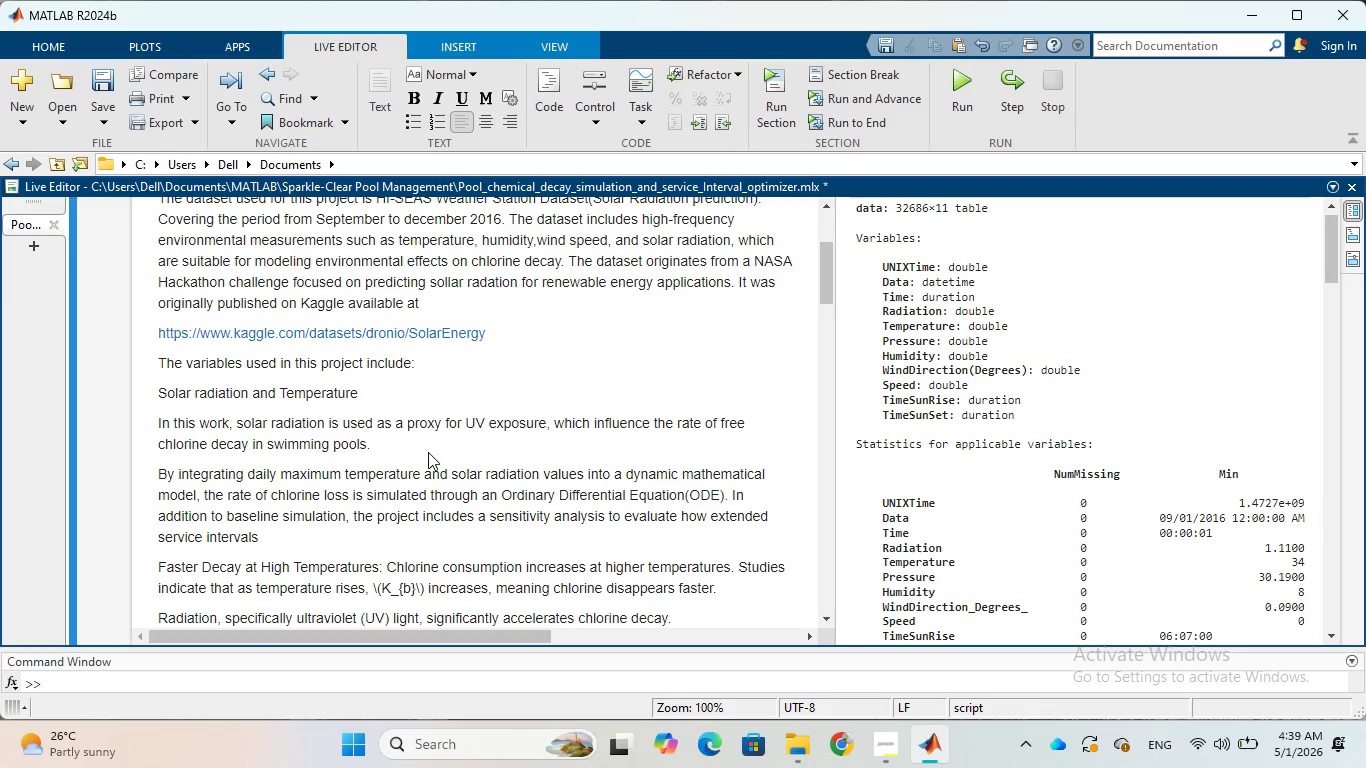 
wait(6.5)
 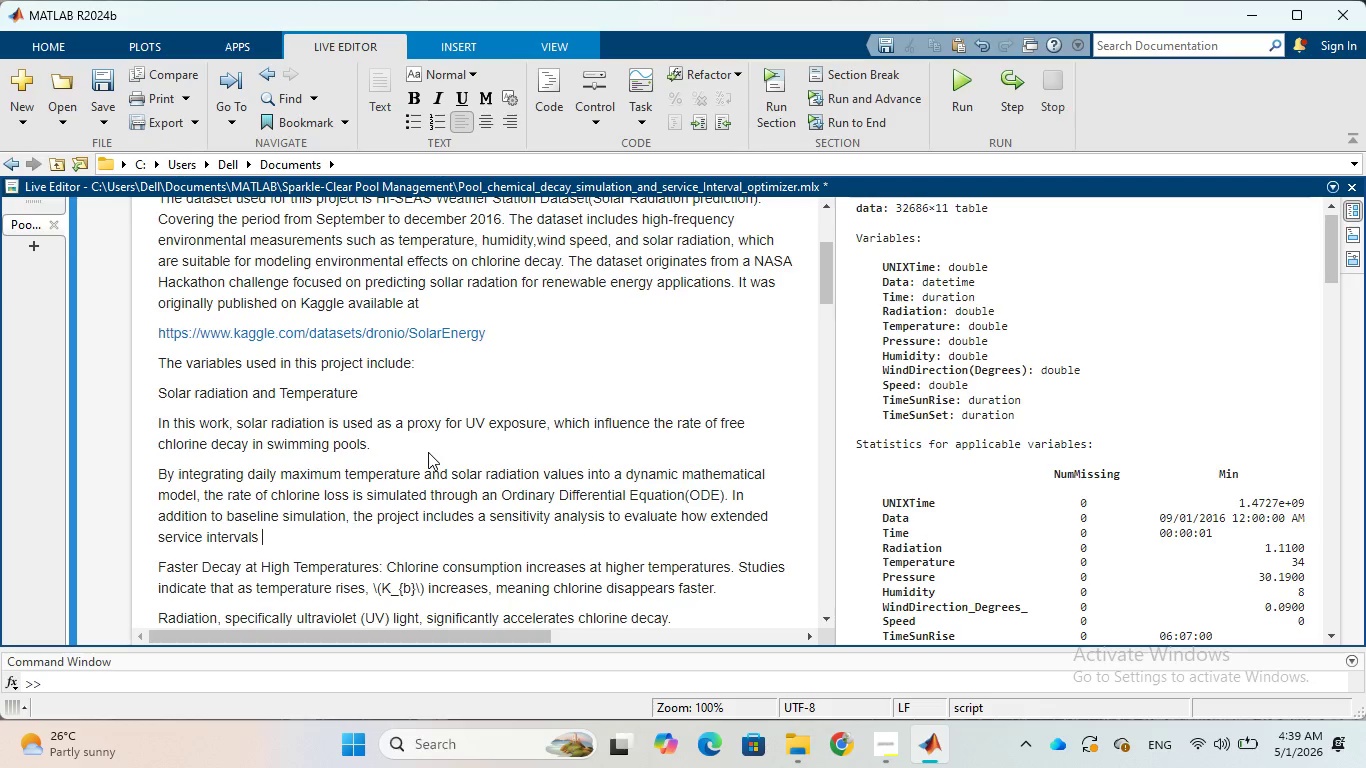 
type(particularly during )
 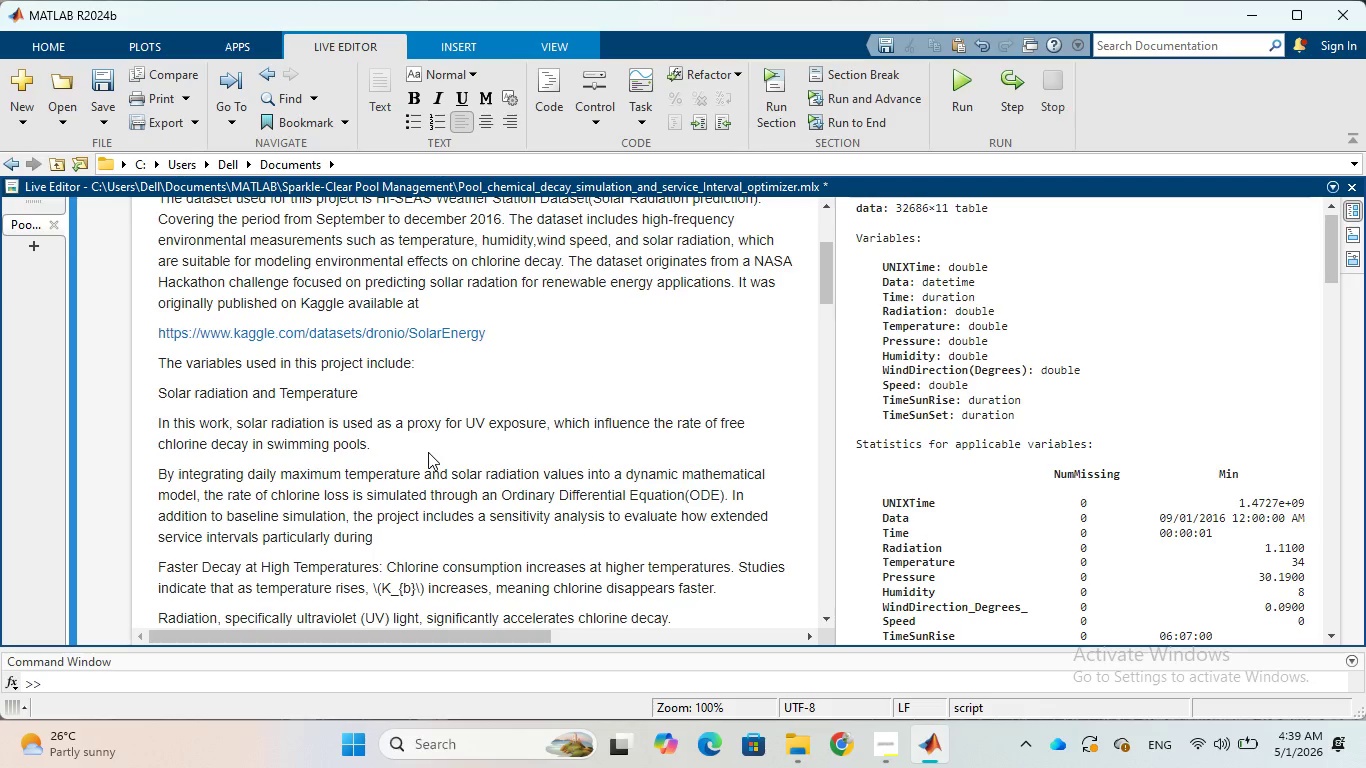 
type(heatwaves )
 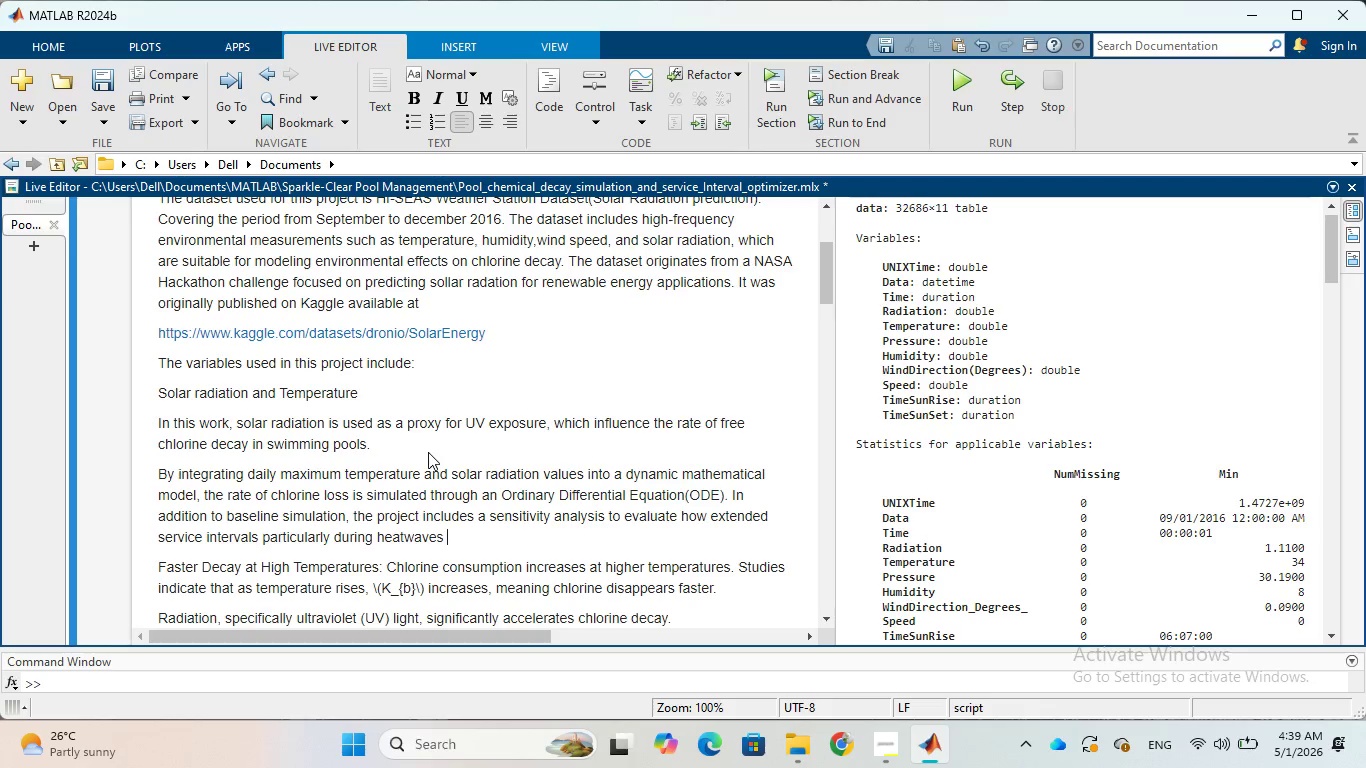 
wait(18.55)
 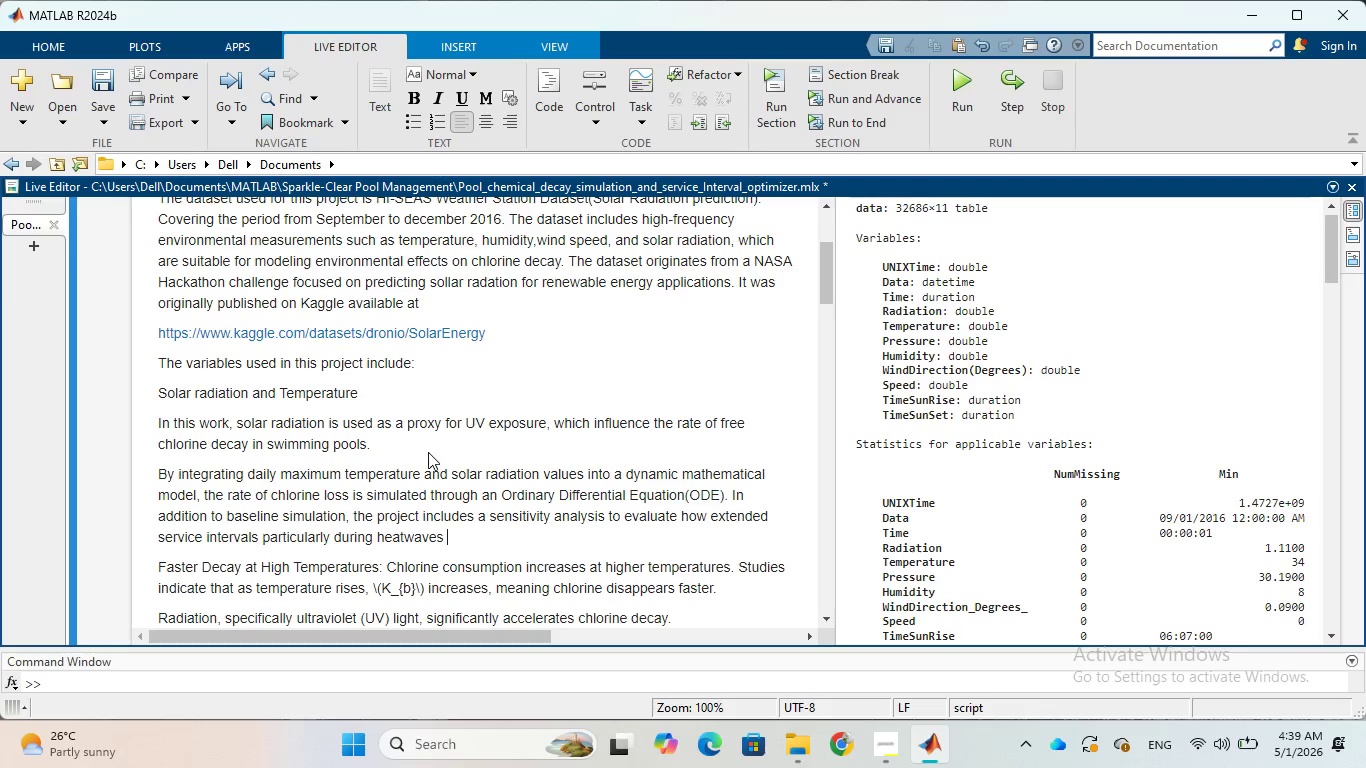 
type(impact chlorine )
 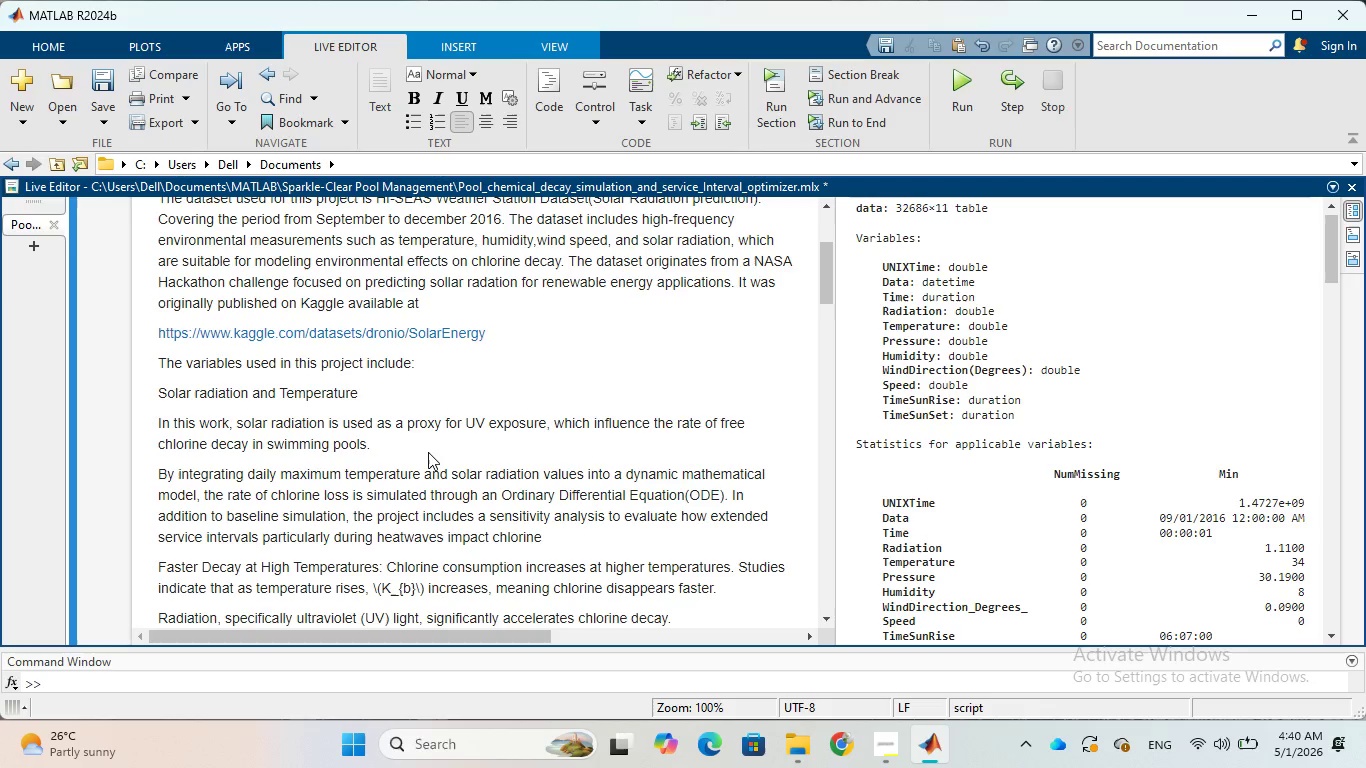 
type(depletio)
 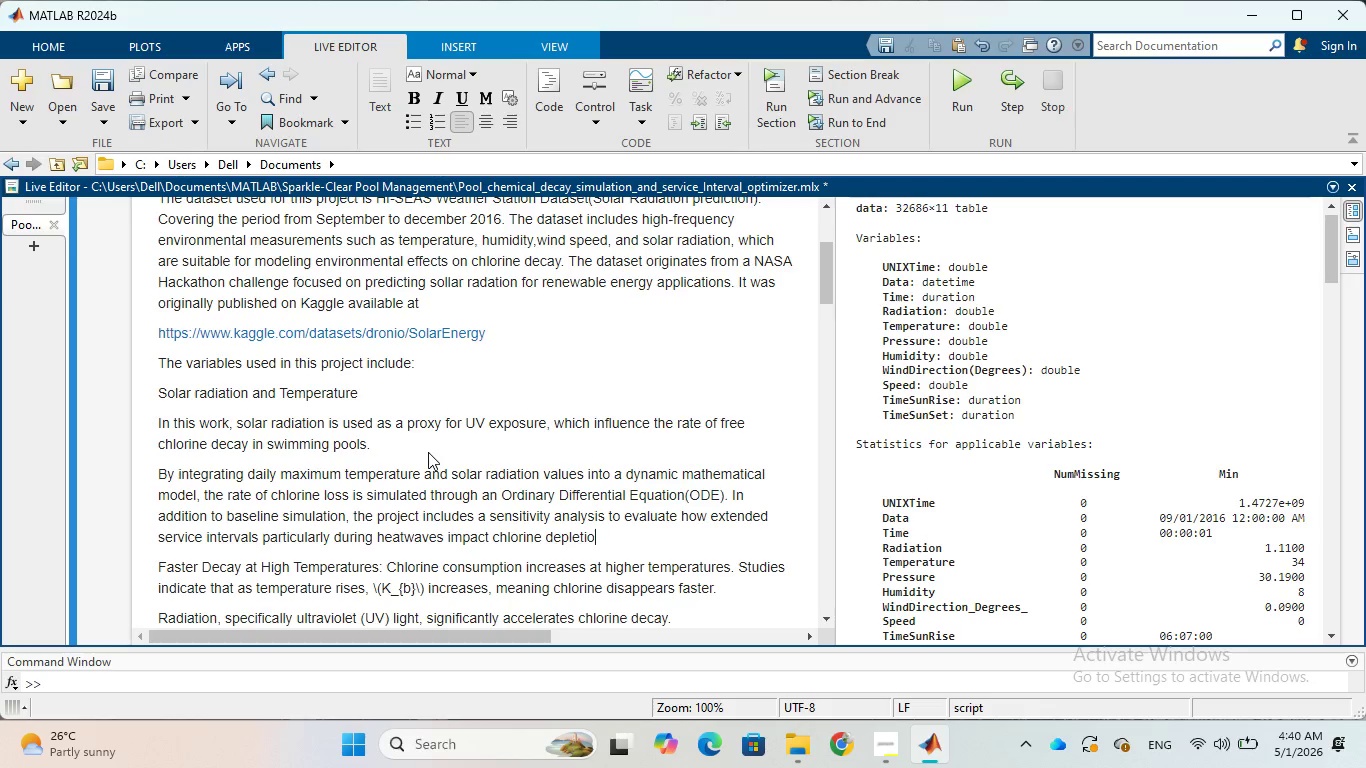 
type(n. Visualization tools)
 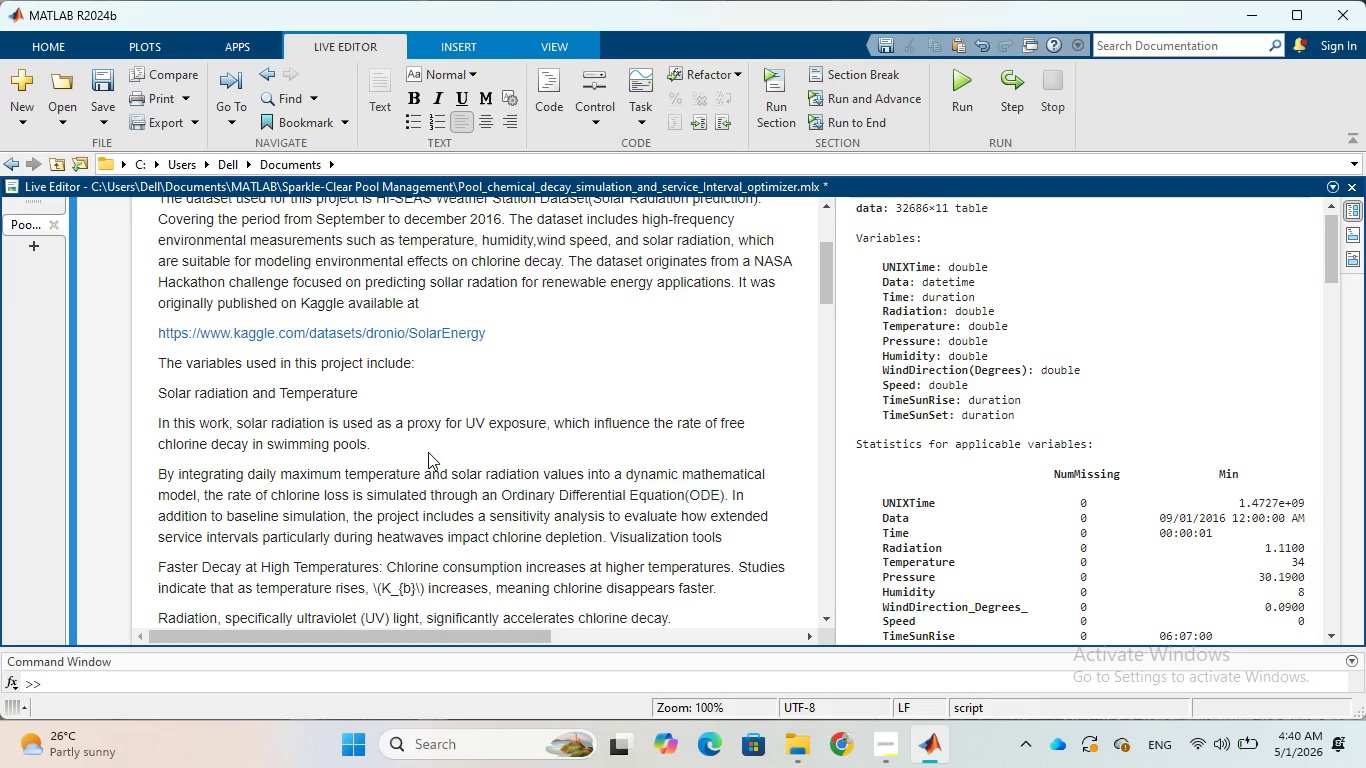 
wait(14.45)
 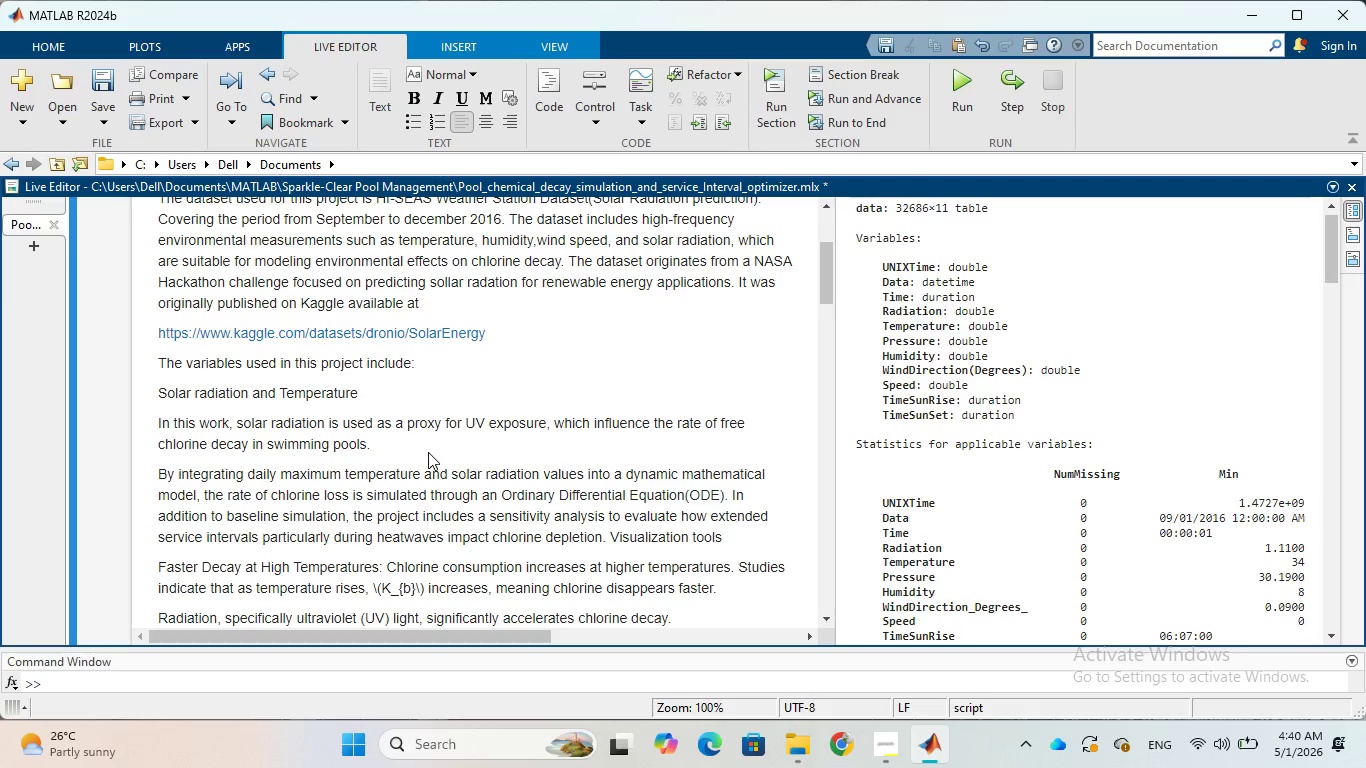 
scroll: coordinate [430, 450], scroll_direction: down, amount: 2.0
 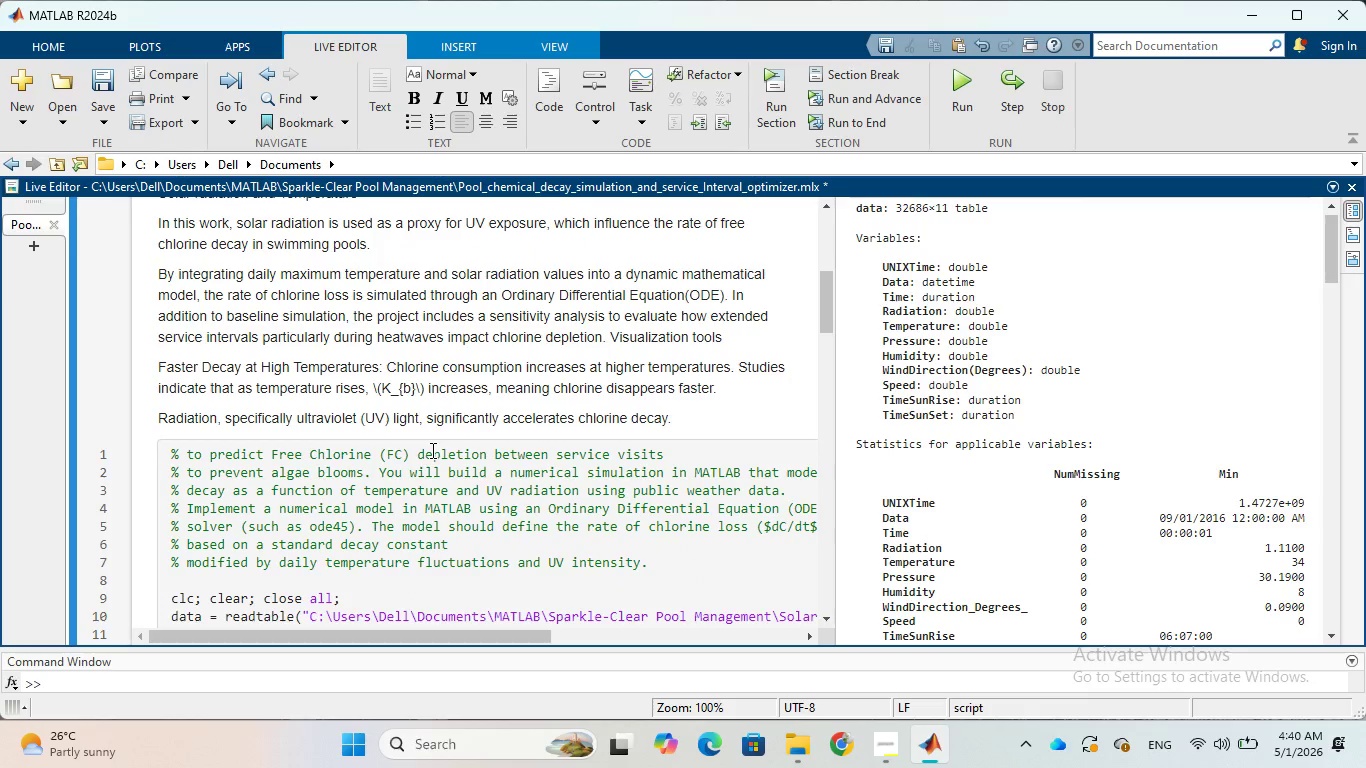 
scroll: coordinate [431, 450], scroll_direction: up, amount: 1.0
 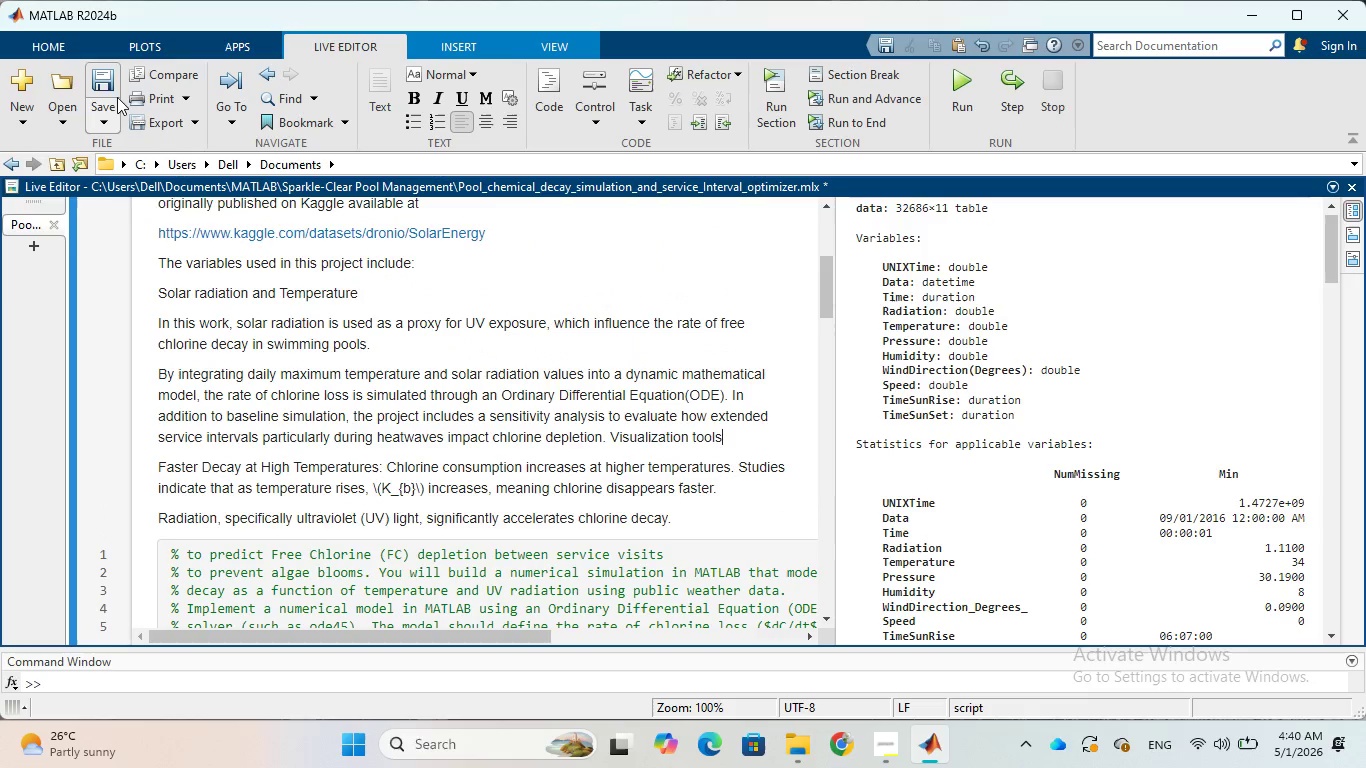 
left_click([109, 126])
 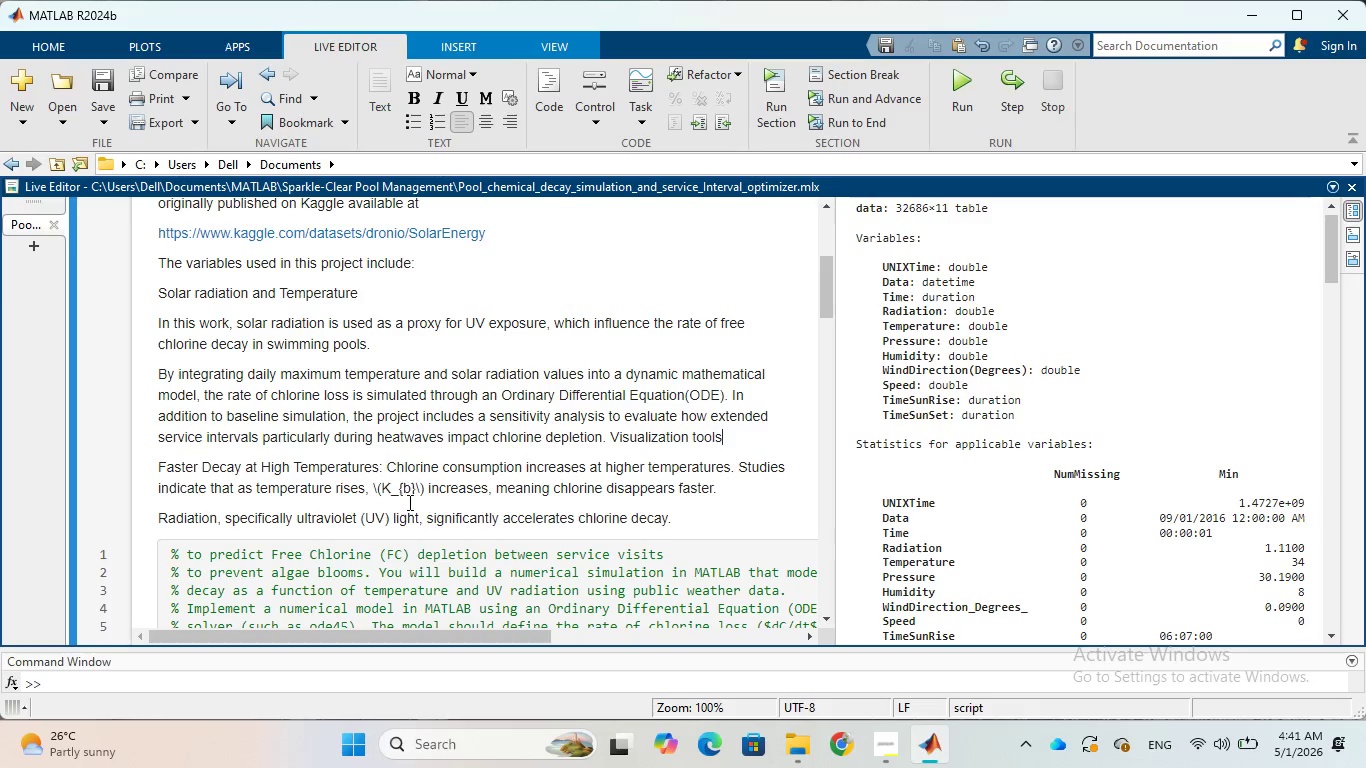 
wait(18.2)
 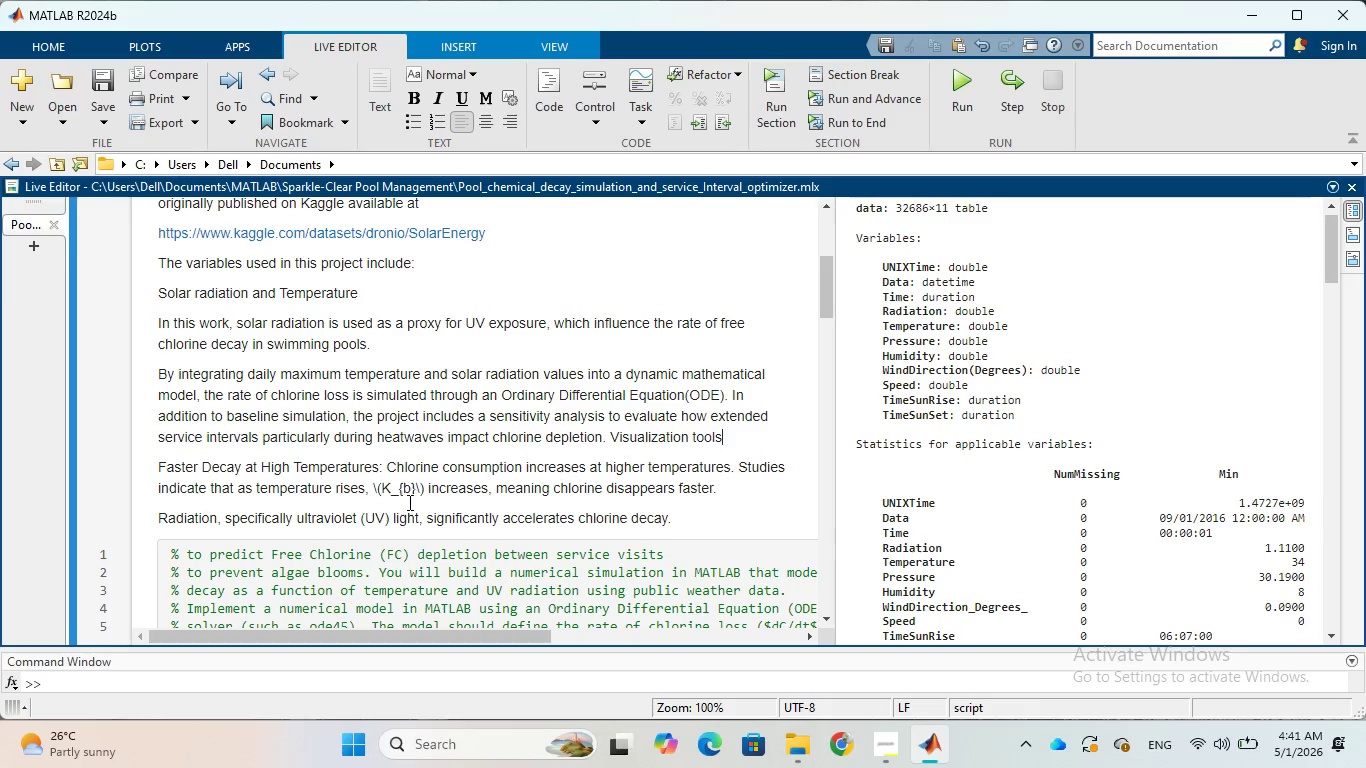 
scroll: coordinate [344, 478], scroll_direction: down, amount: 6.0
 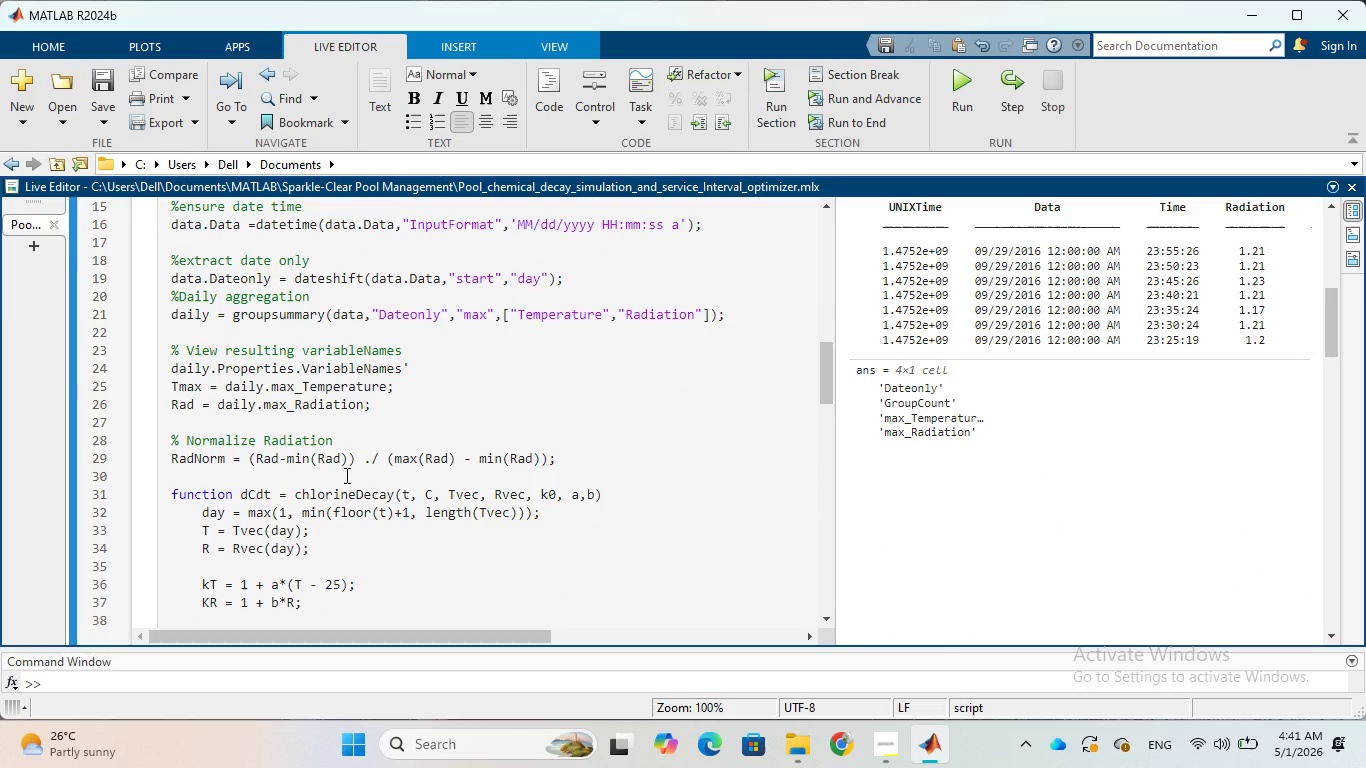 
scroll: coordinate [352, 472], scroll_direction: up, amount: 3.0
 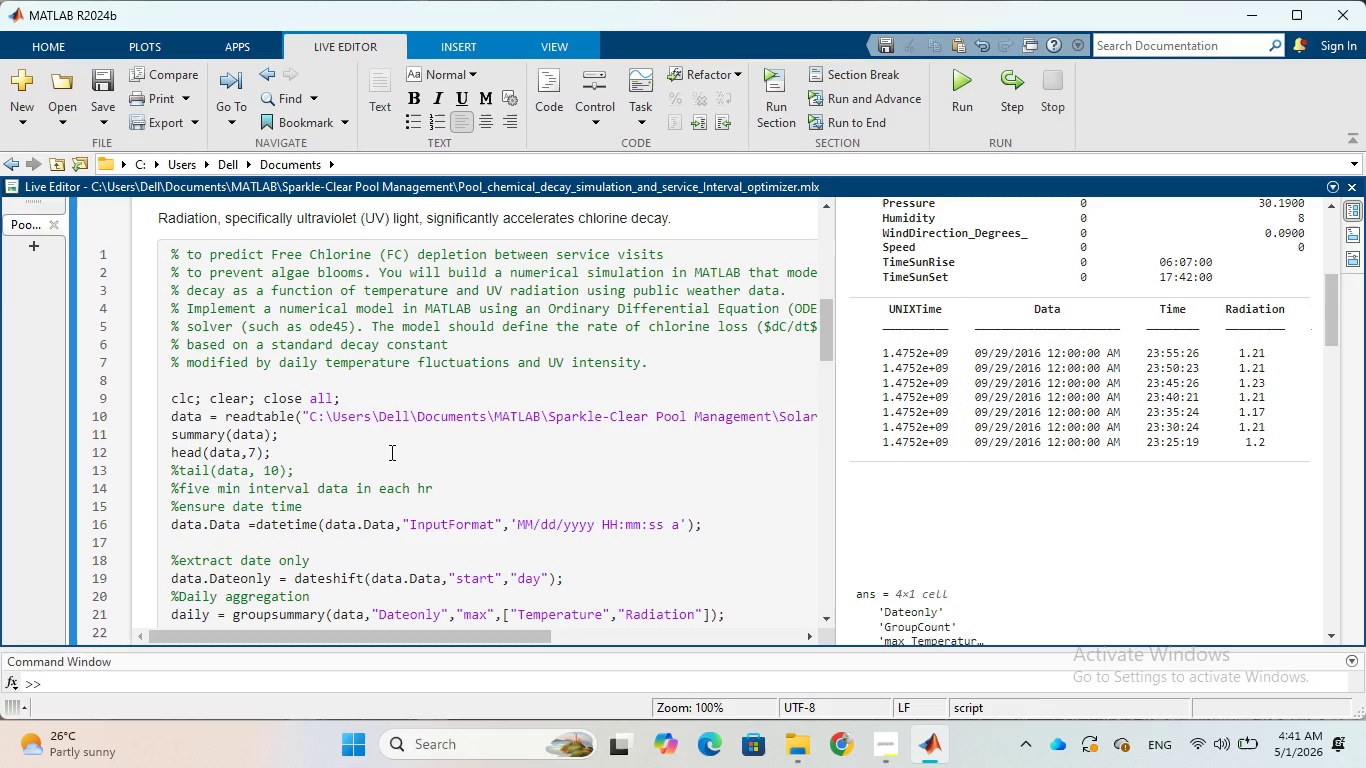 
wait(43.58)
 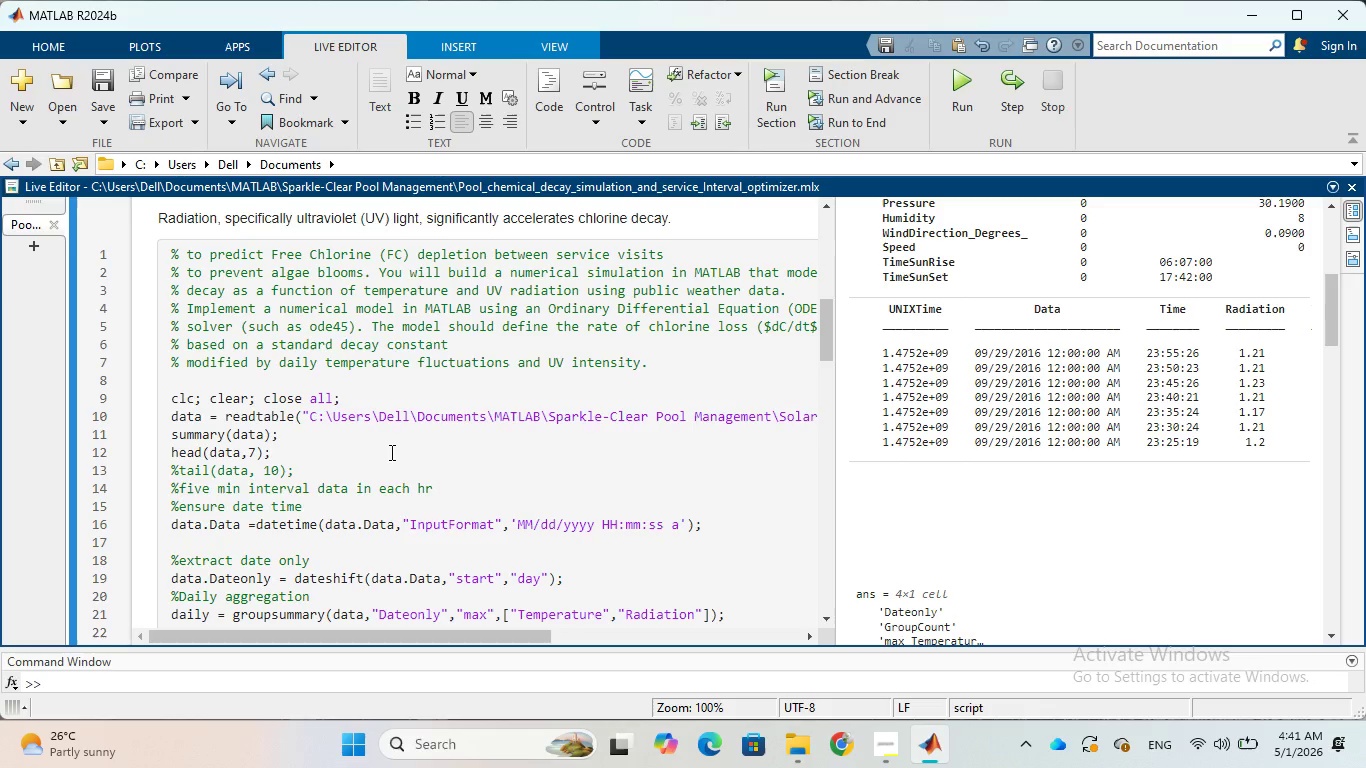 
scroll: coordinate [547, 473], scroll_direction: up, amount: 5.0
 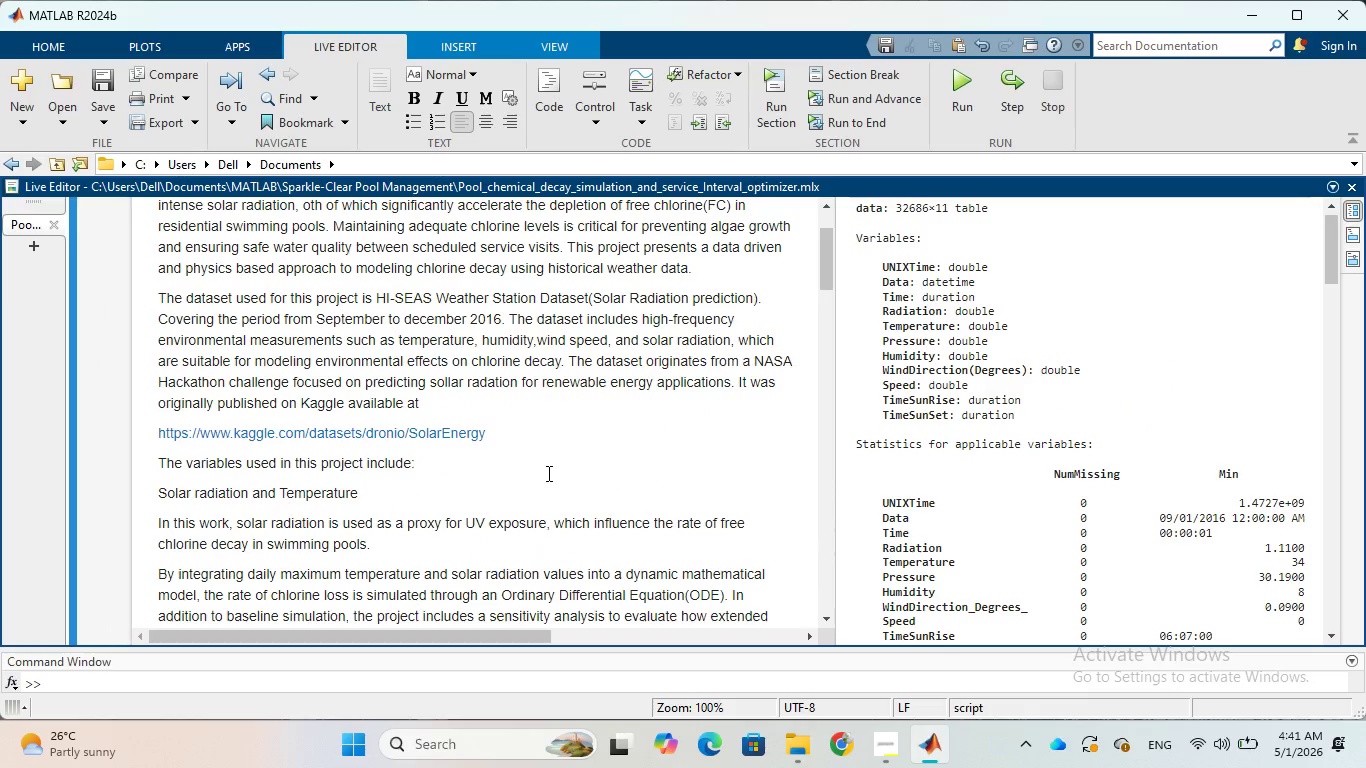 
scroll: coordinate [547, 473], scroll_direction: down, amount: 1.0
 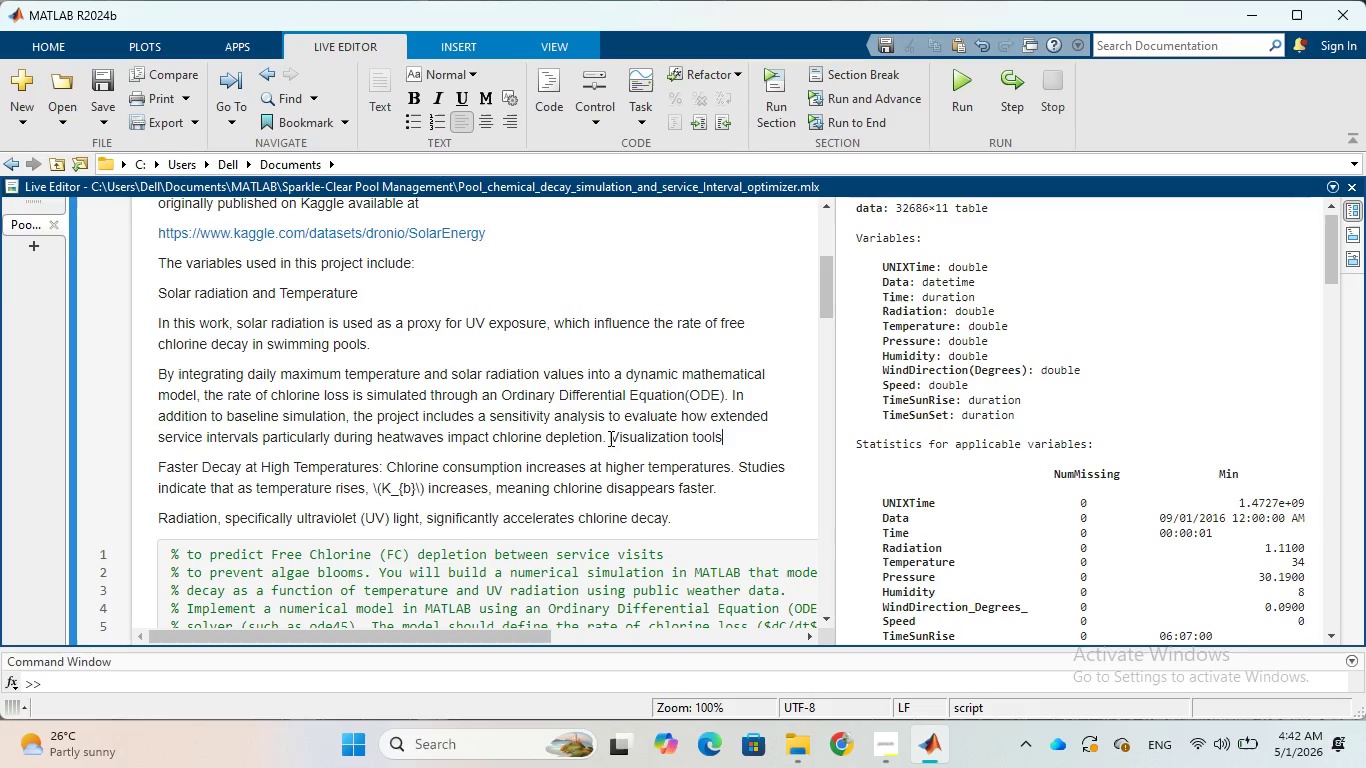 
wait(16.08)
 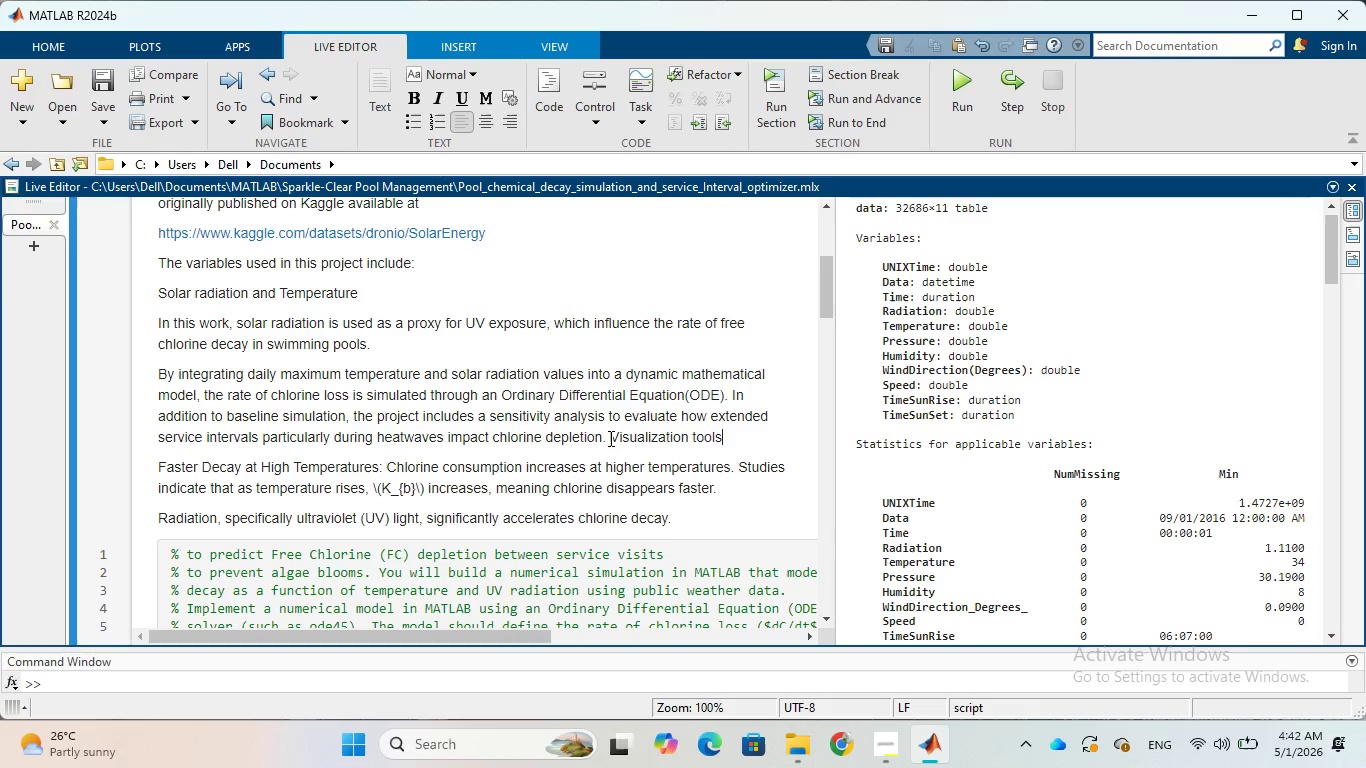 
left_click([730, 397])
 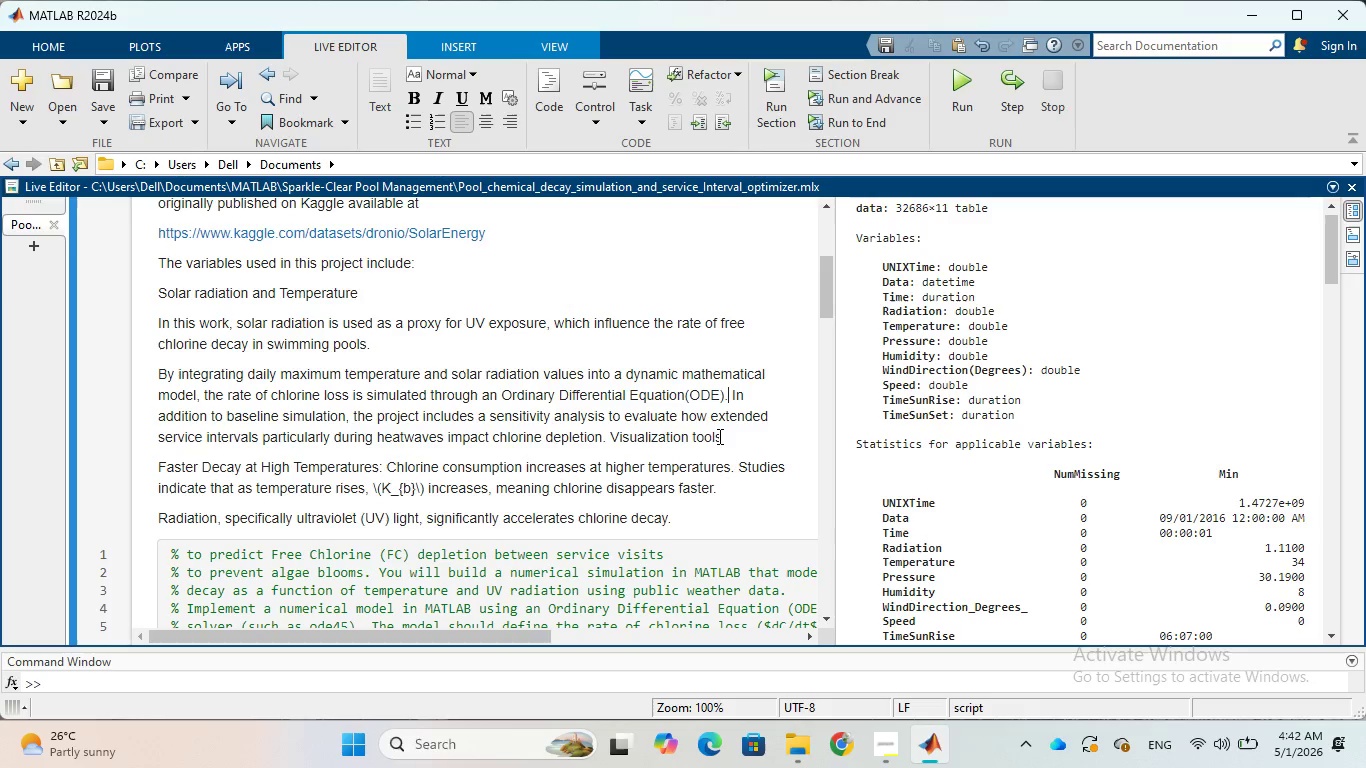 
key(Enter)
 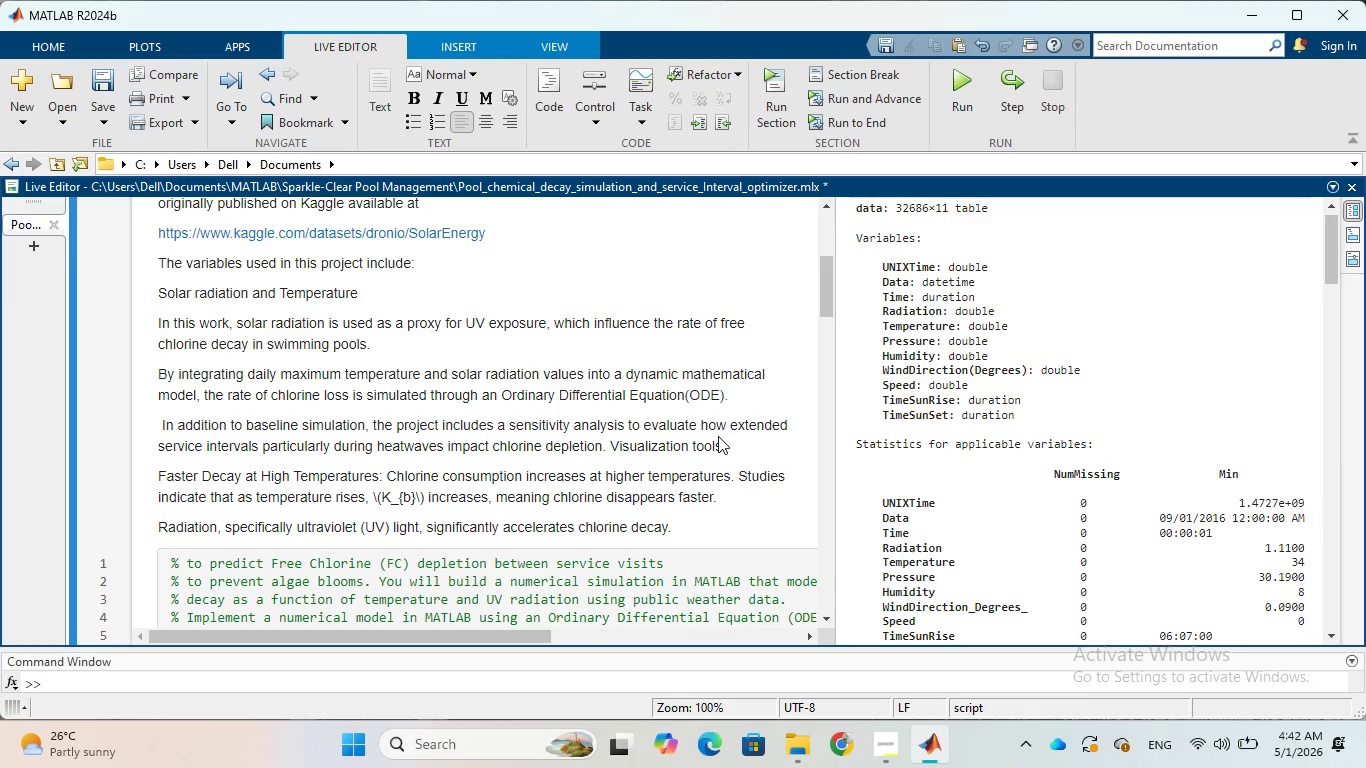 
key(Enter)
 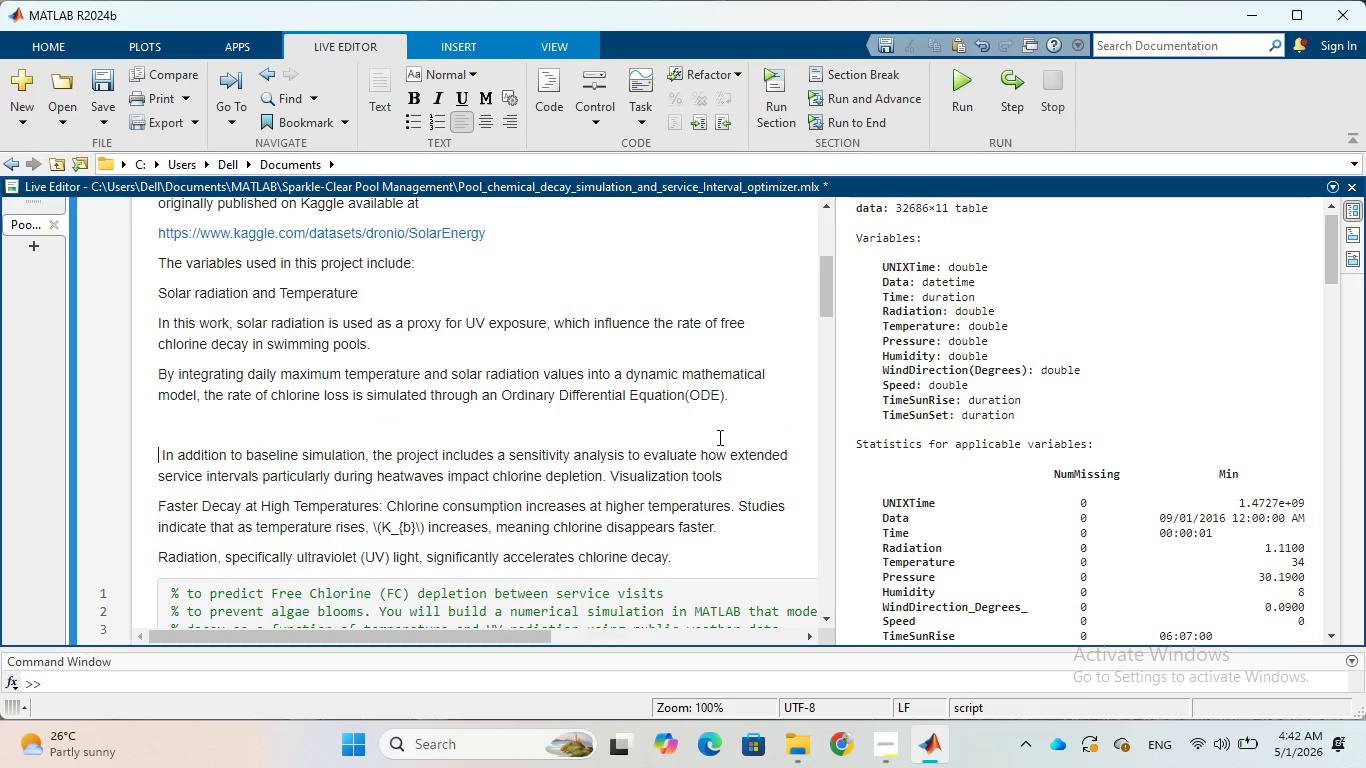 
wait(10.0)
 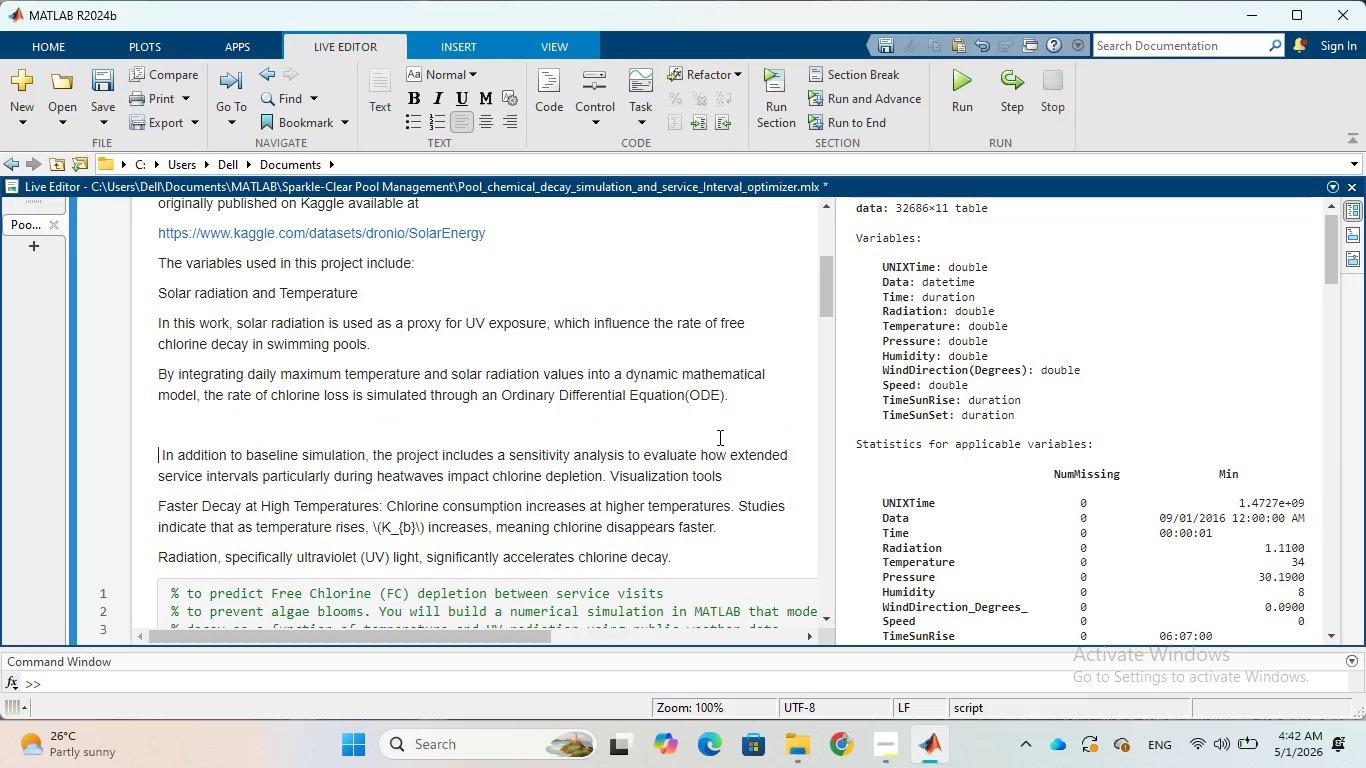 
left_click([385, 418])
 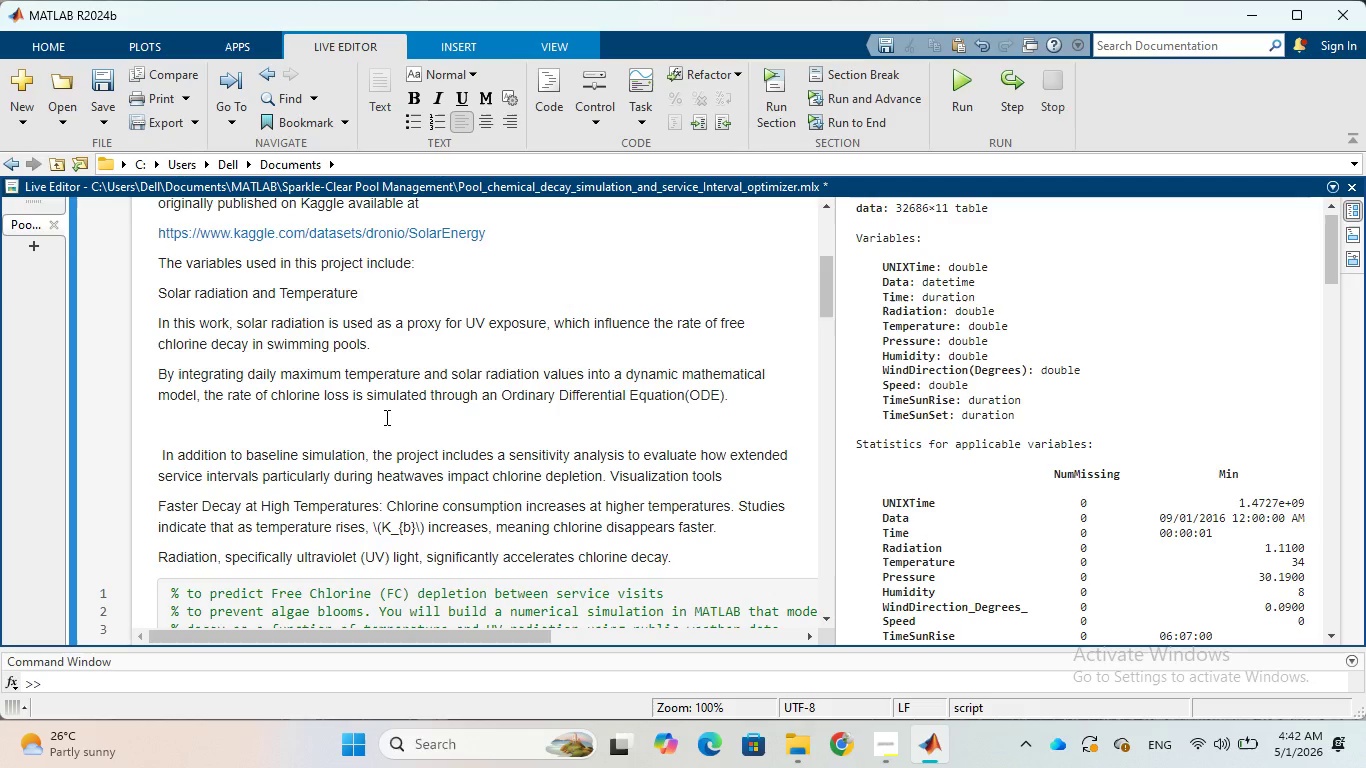 
wait(8.25)
 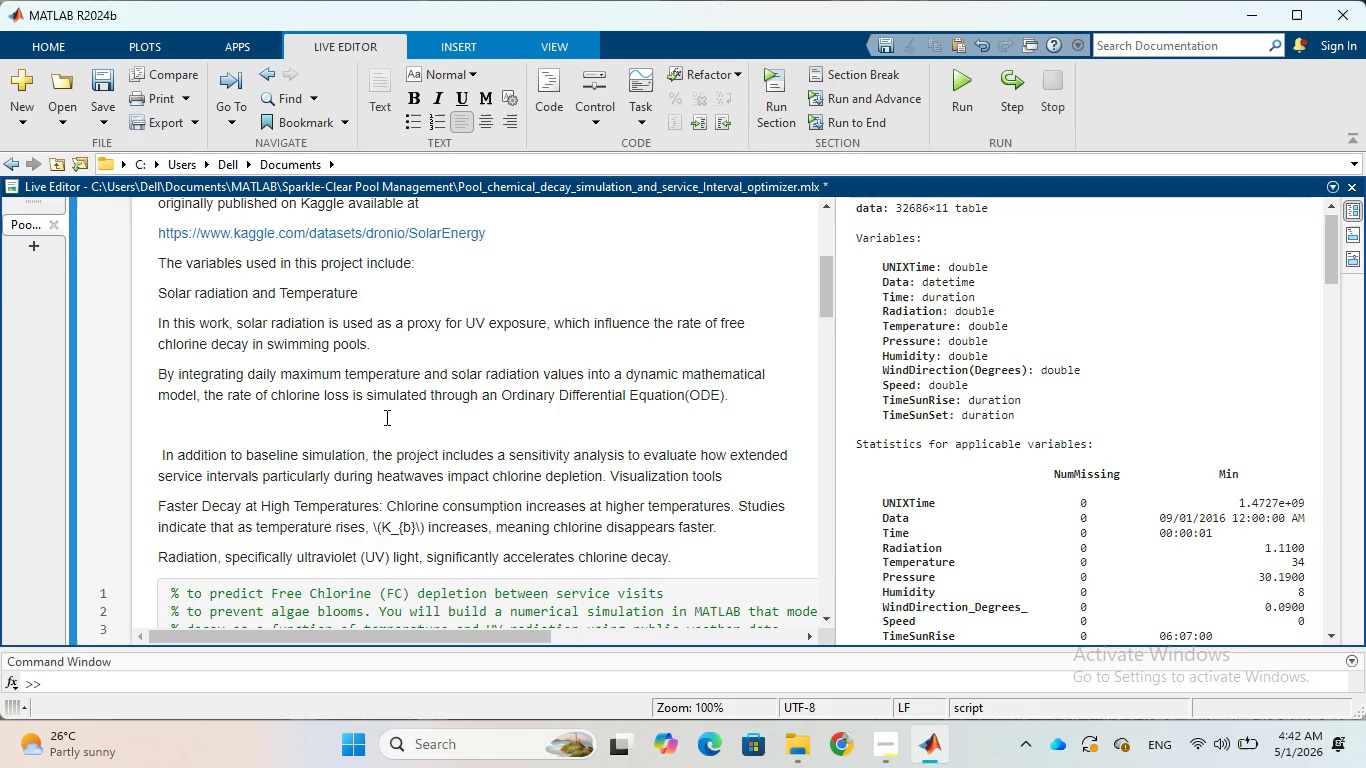 
type(We model chlorine decay  as:)
 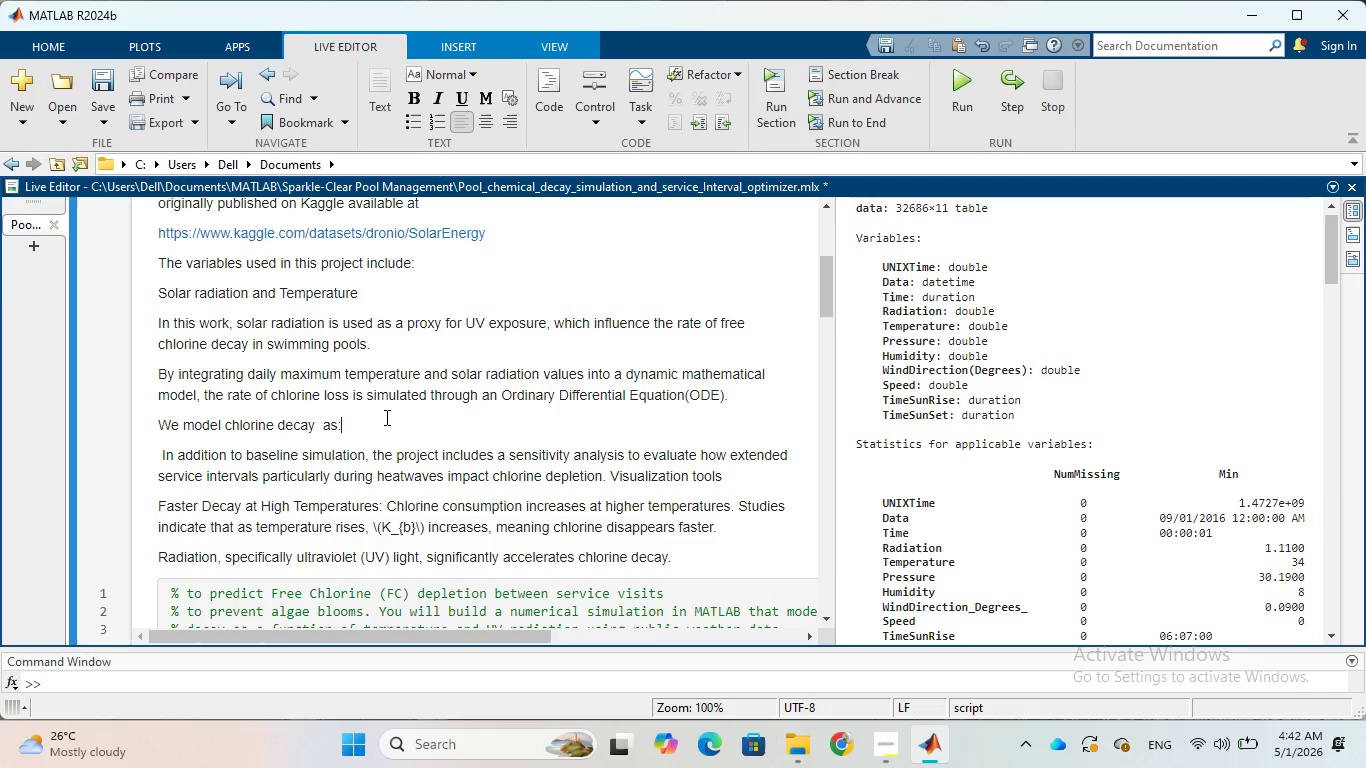 
wait(9.97)
 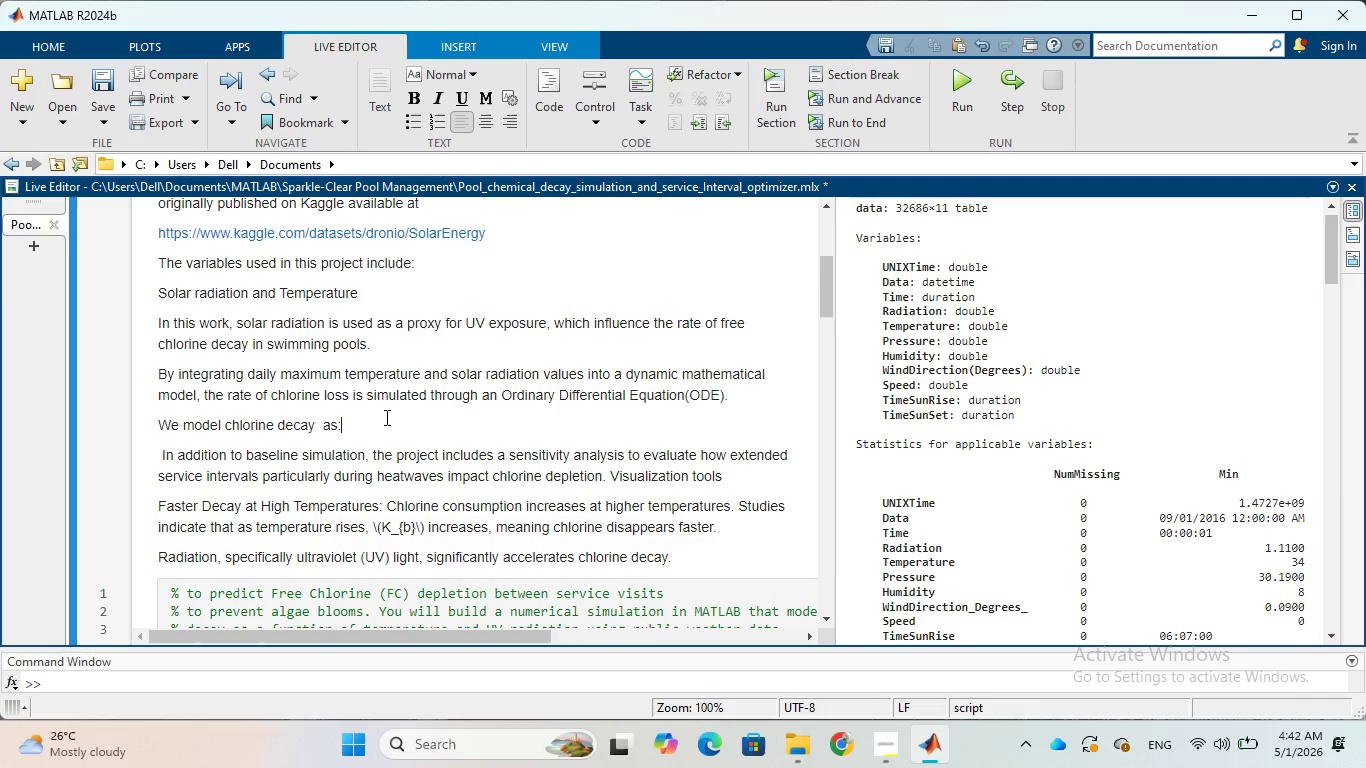 
key(Enter)
 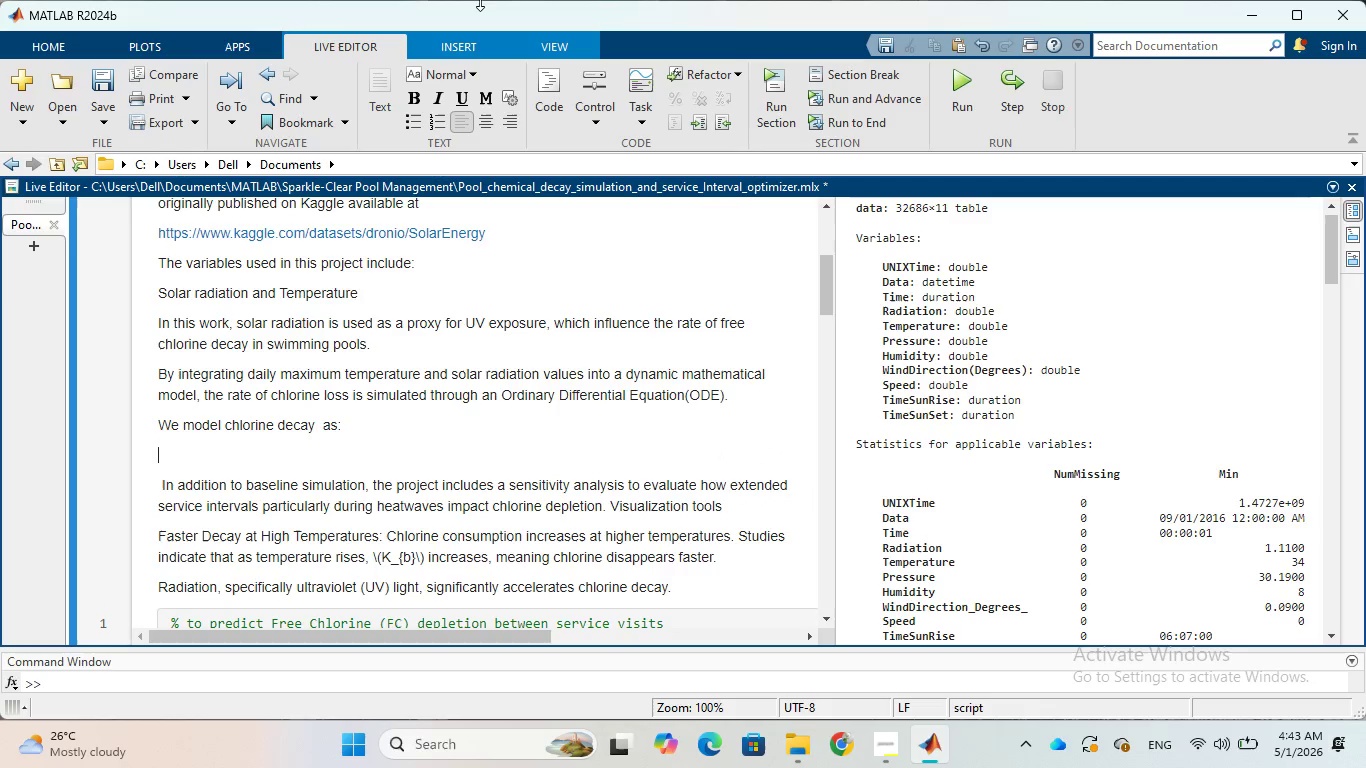 
left_click([475, 46])
 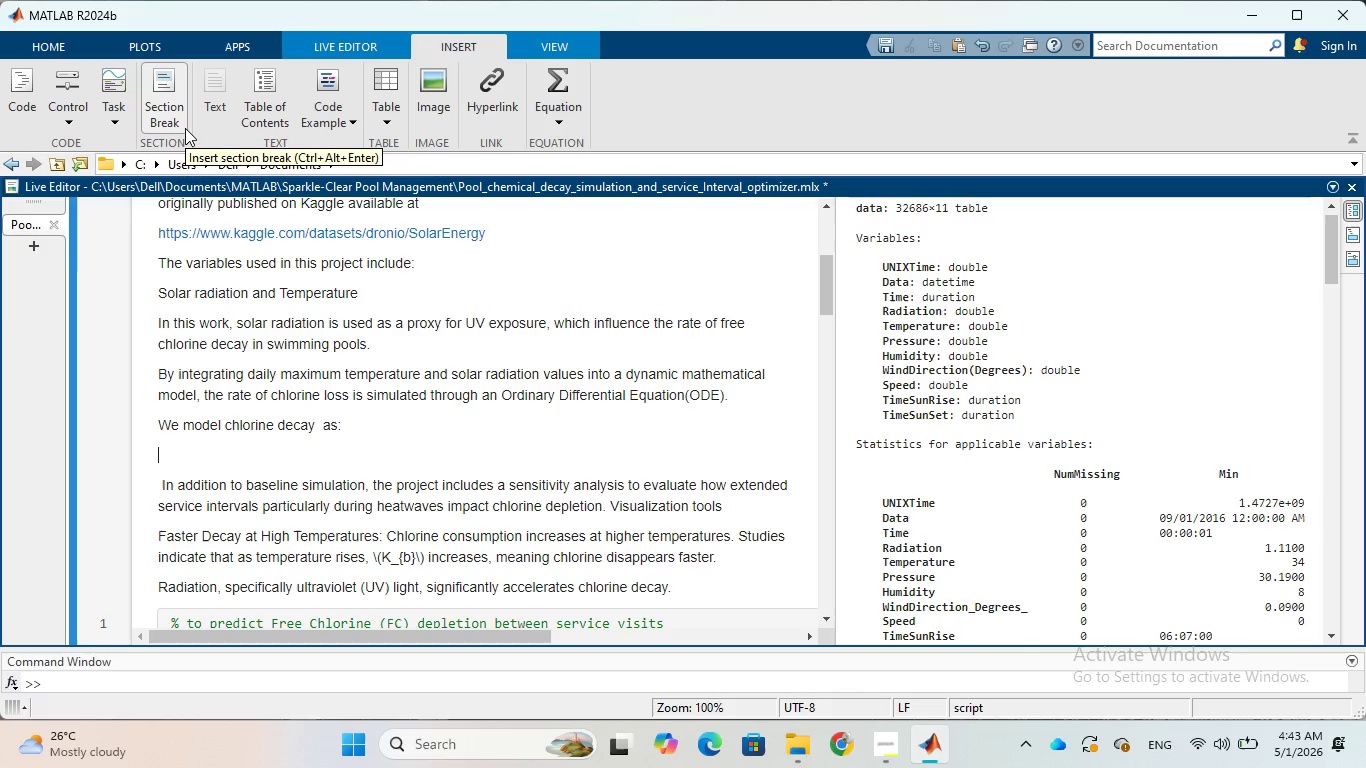 
wait(12.23)
 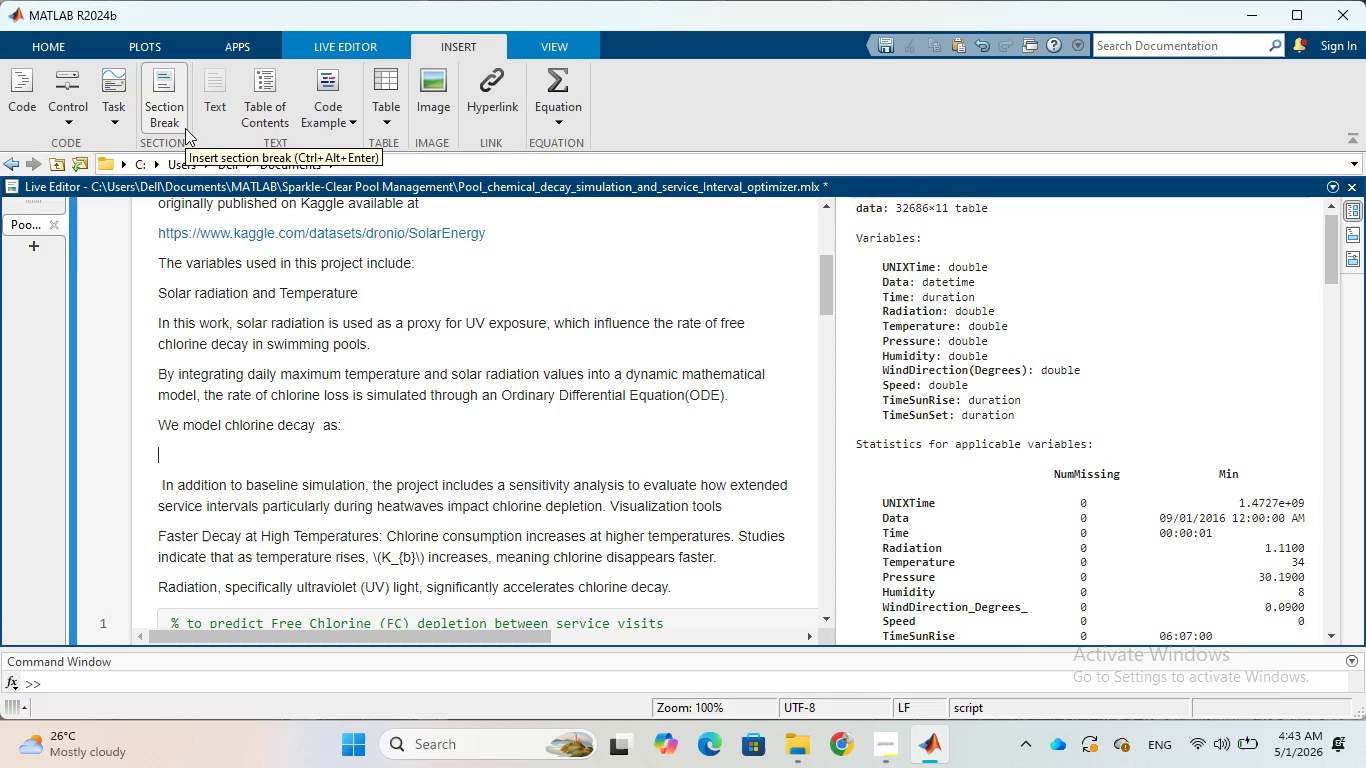 
left_click([547, 115])
 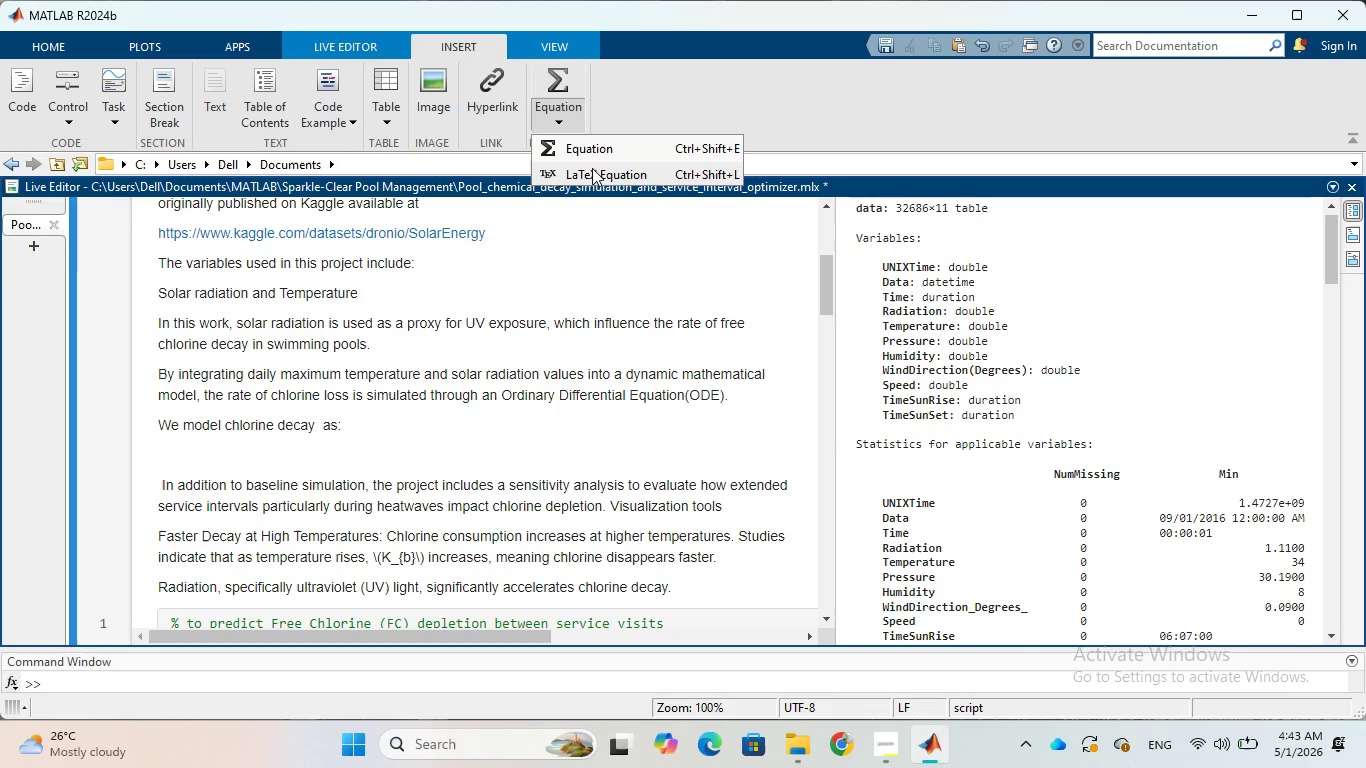 
left_click([592, 168])
 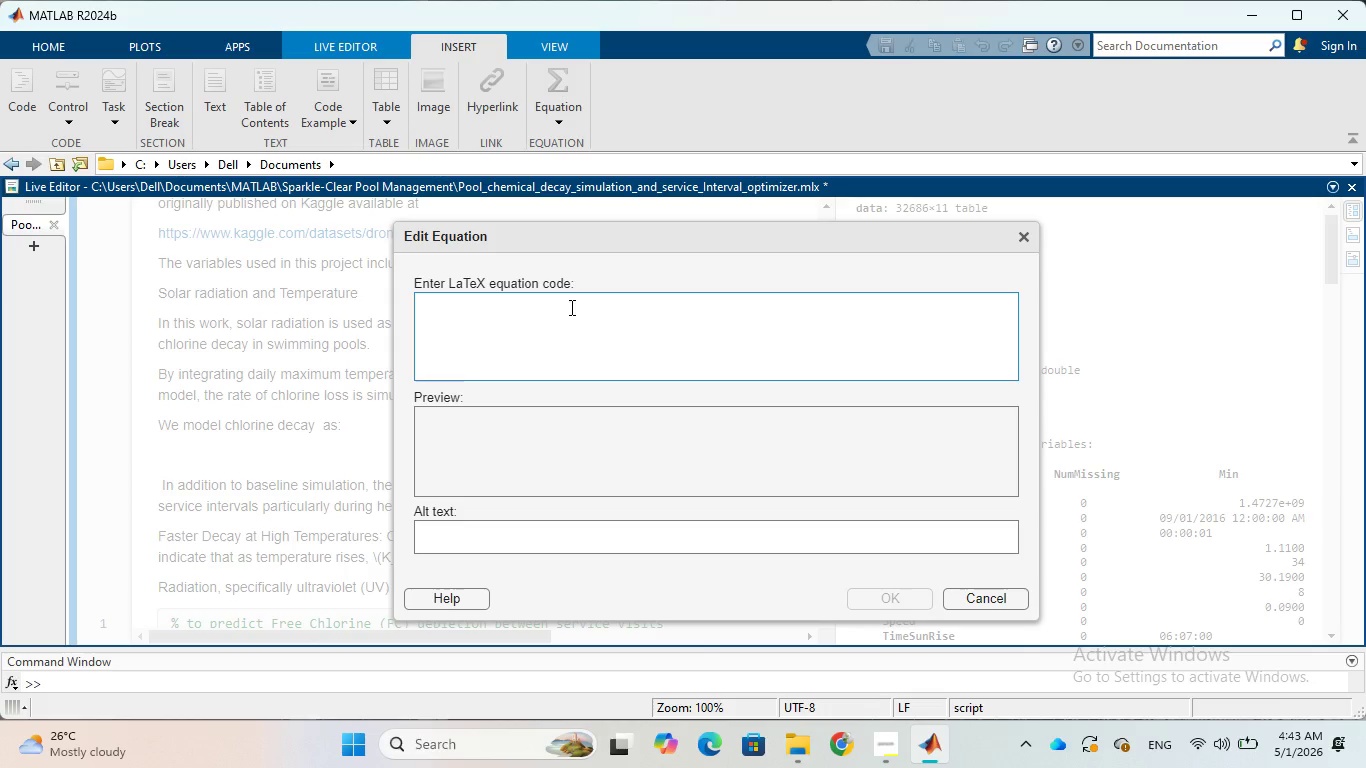 
wait(15.48)
 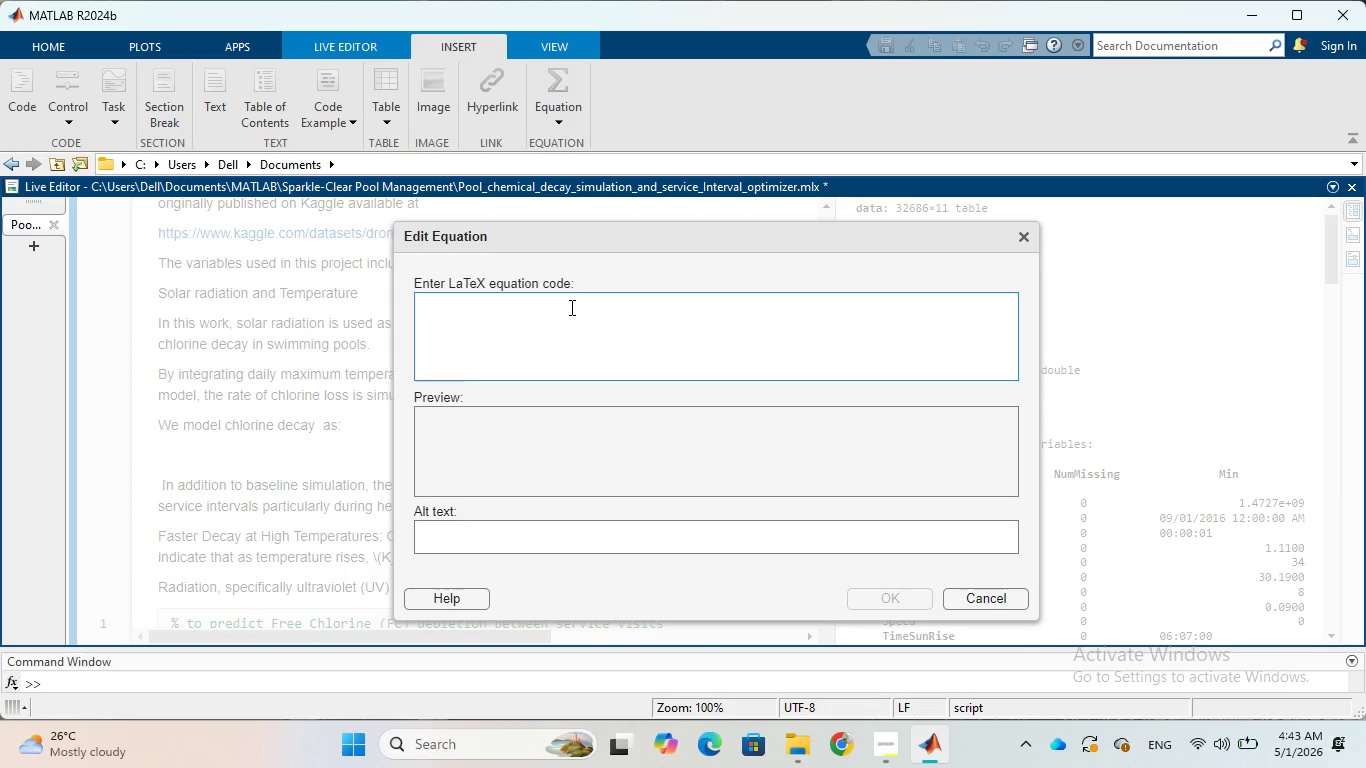 
left_click([621, 88])
 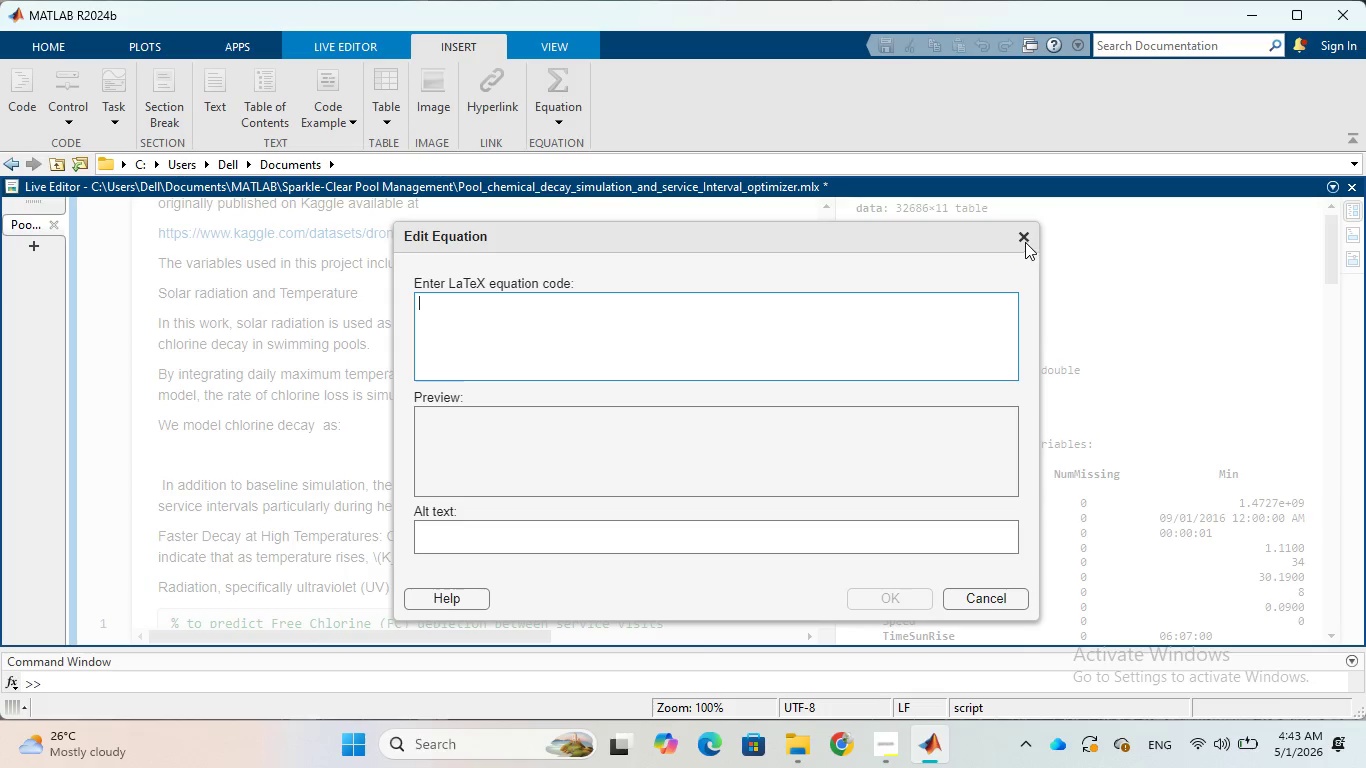 
left_click([1028, 232])
 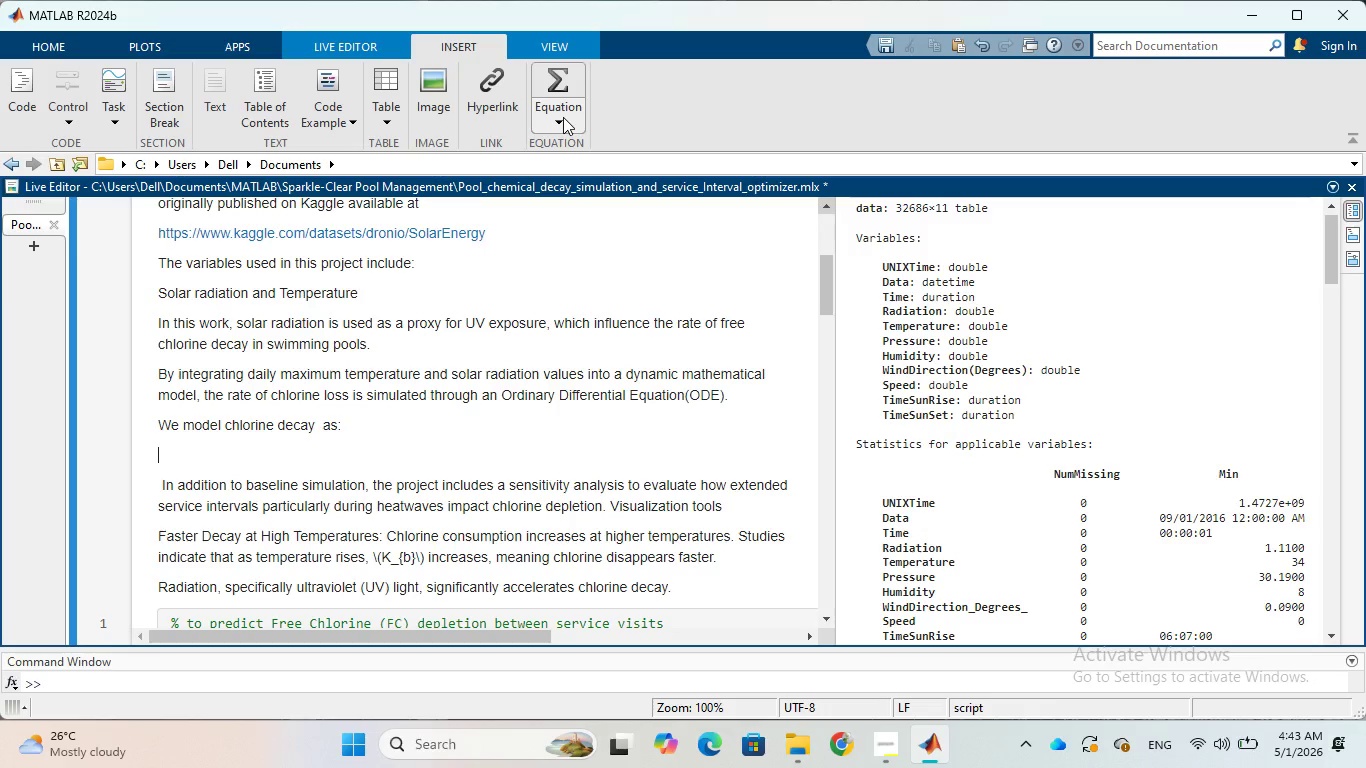 
left_click([563, 117])
 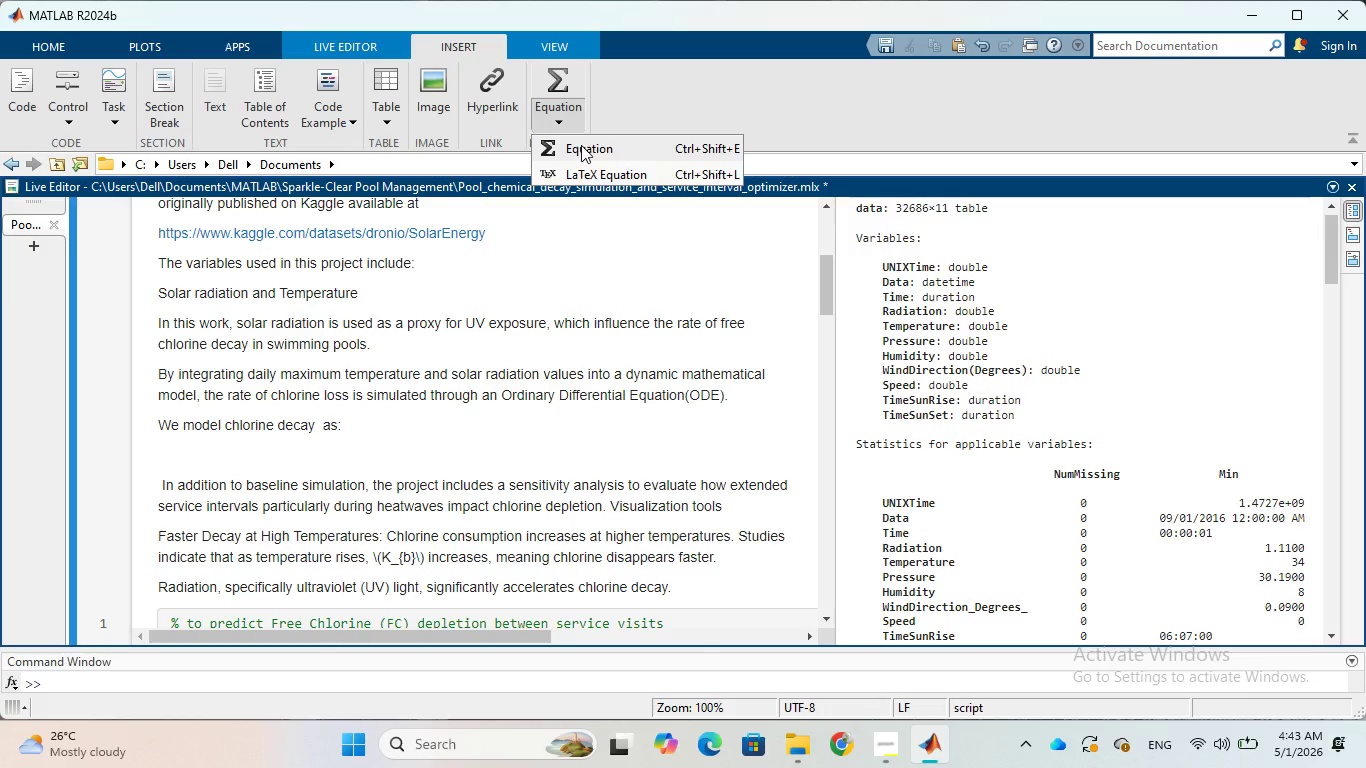 
wait(6.25)
 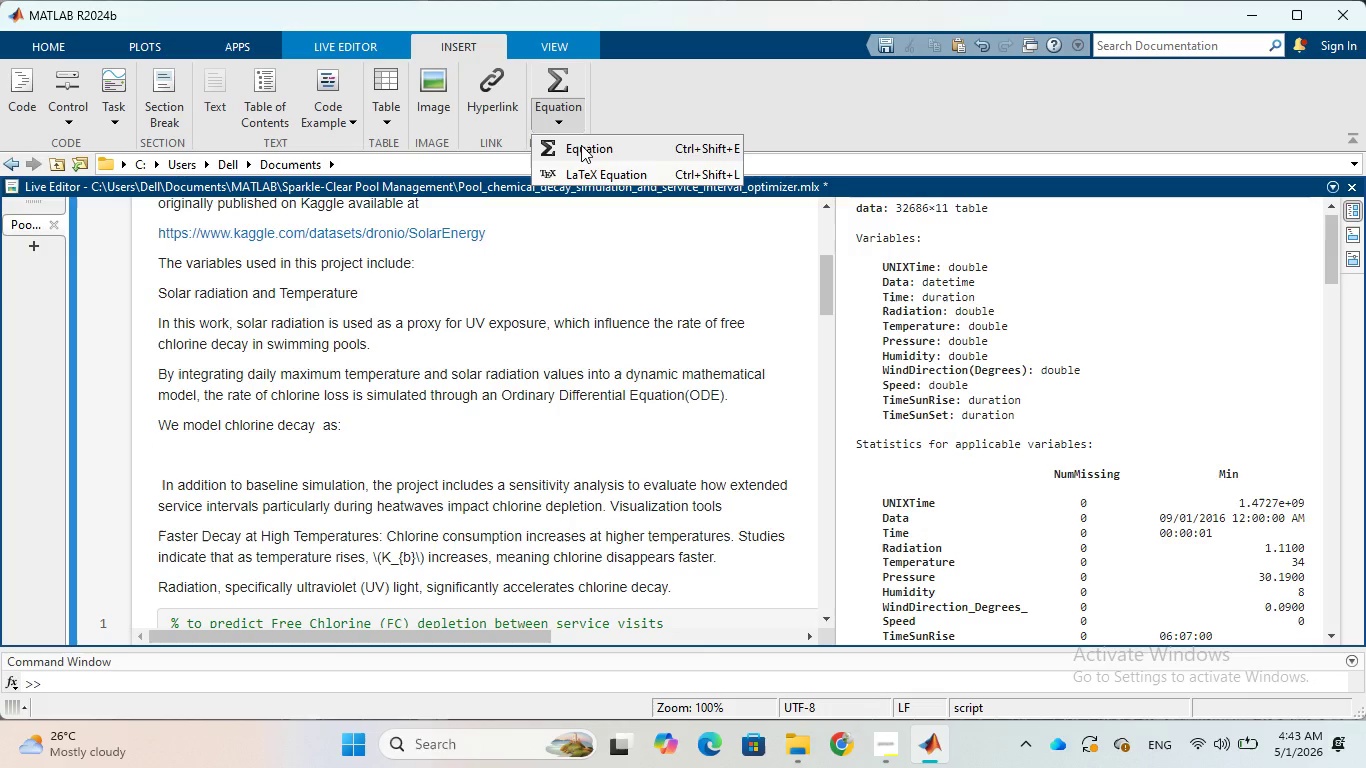 
left_click([581, 145])
 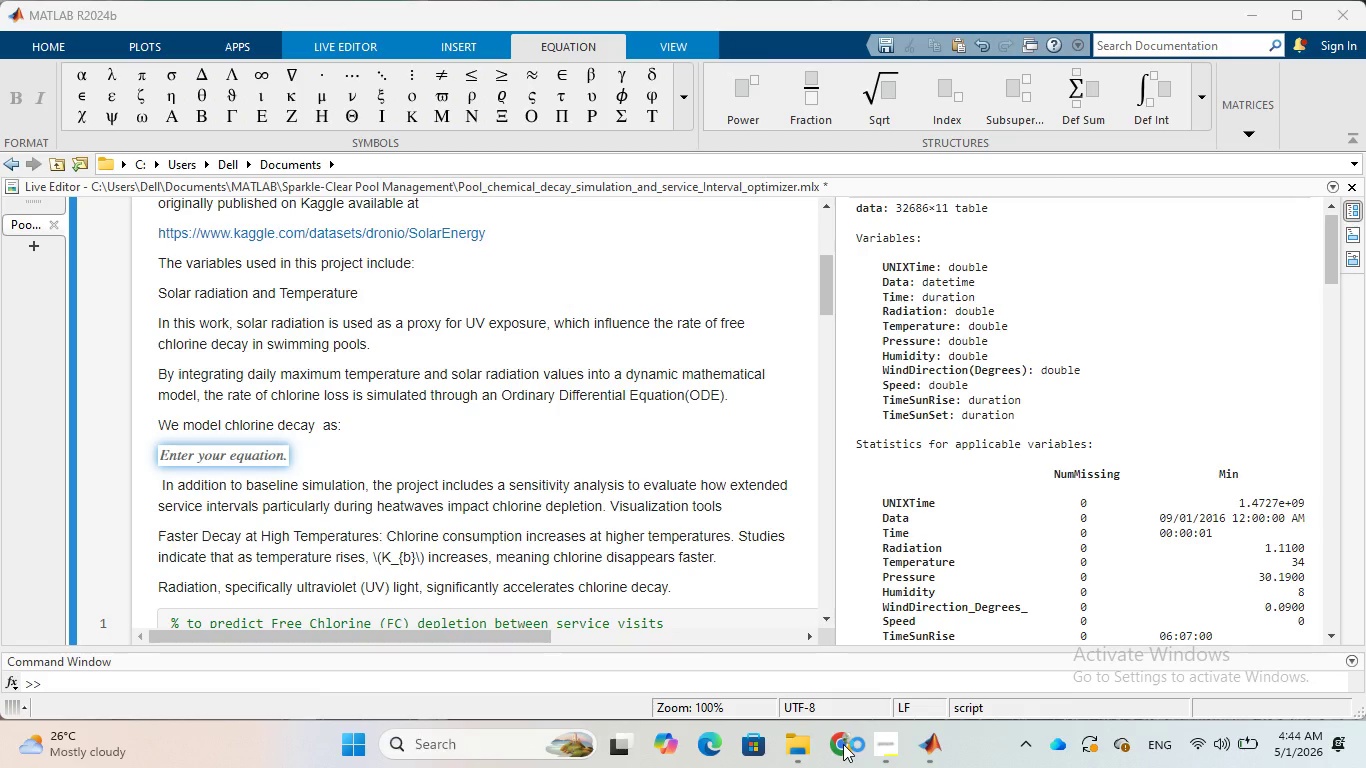 
wait(23.75)
 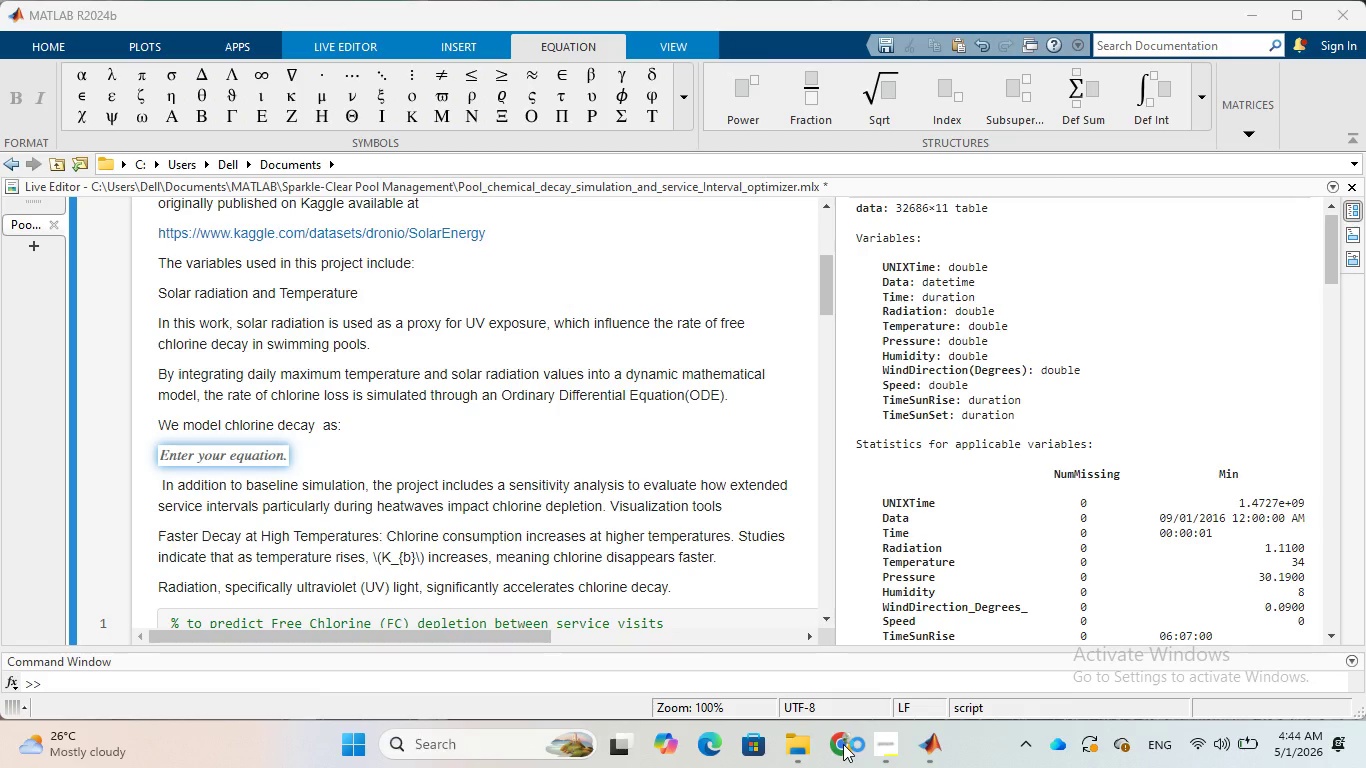 
left_click([706, 488])
 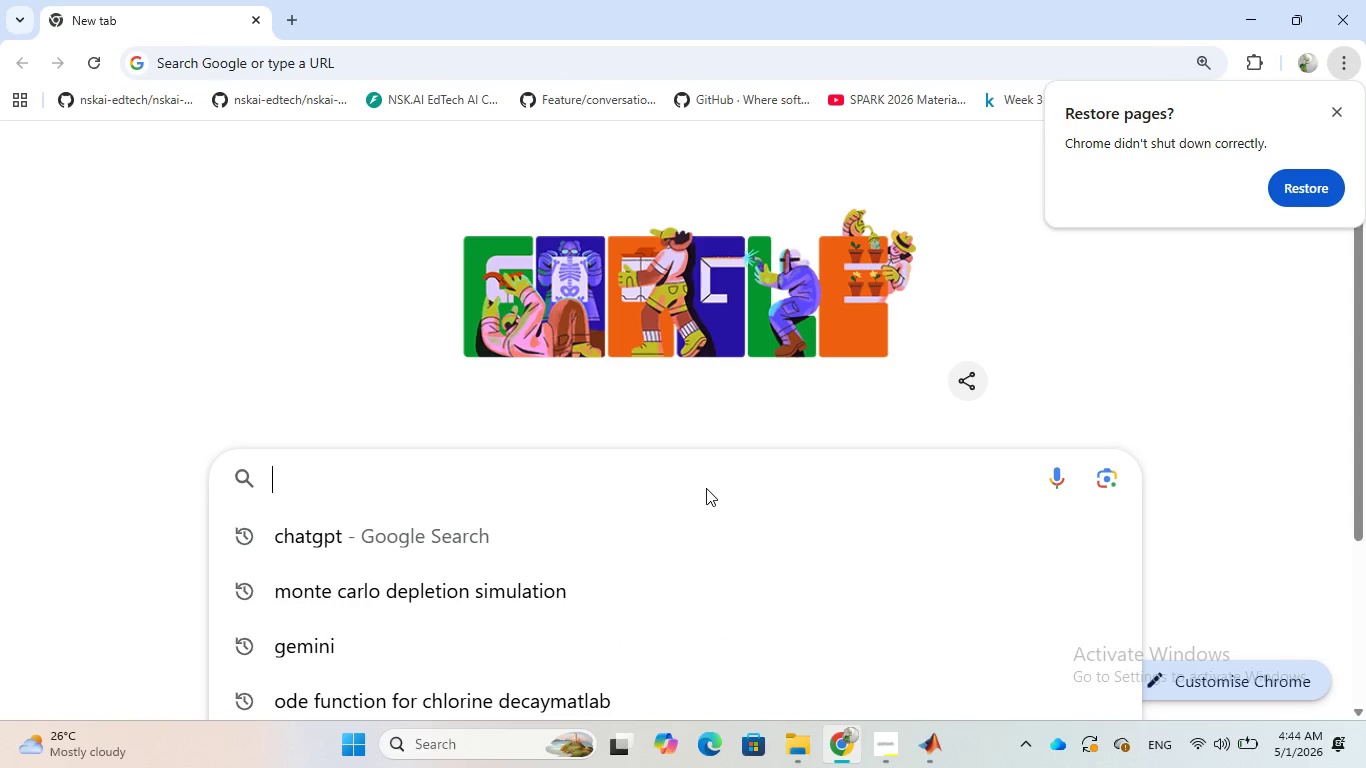 
type(chlorine decay model)
 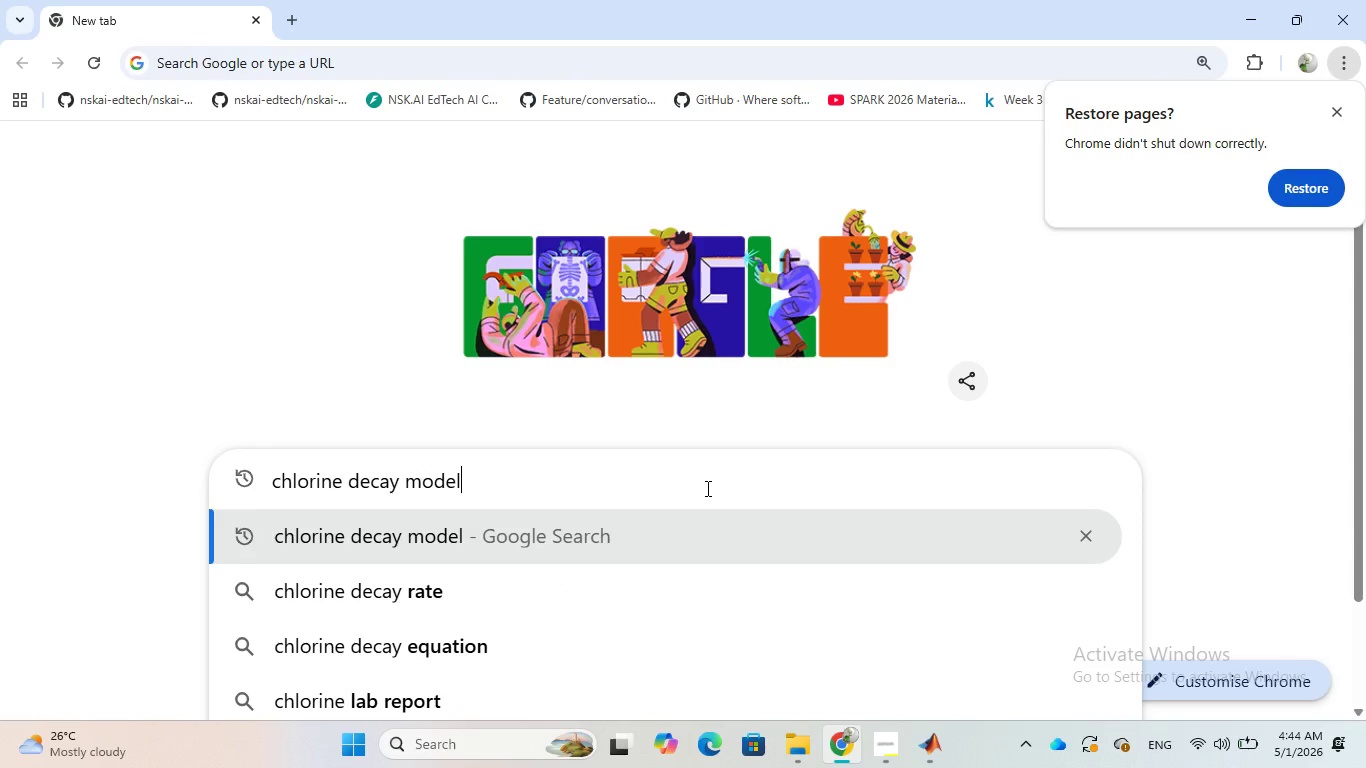 
key(Enter)
 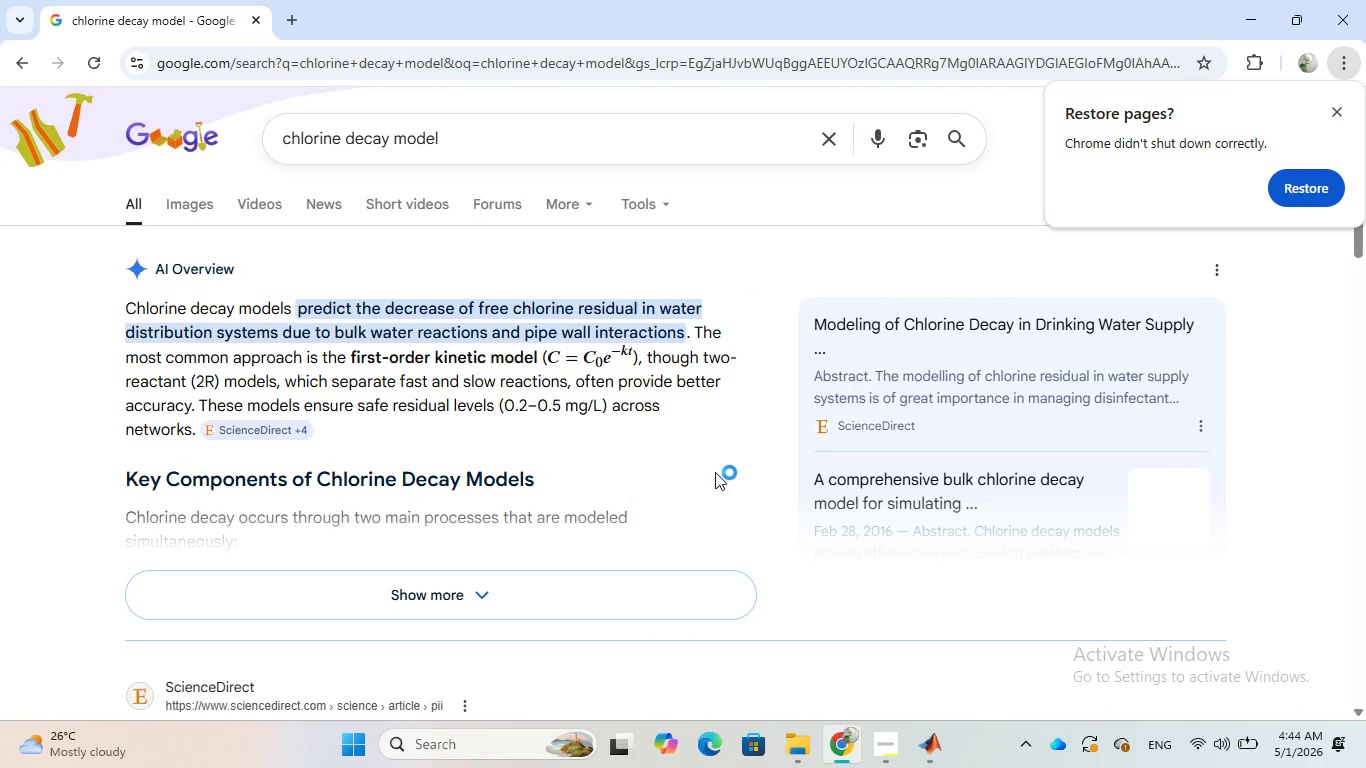 
wait(6.23)
 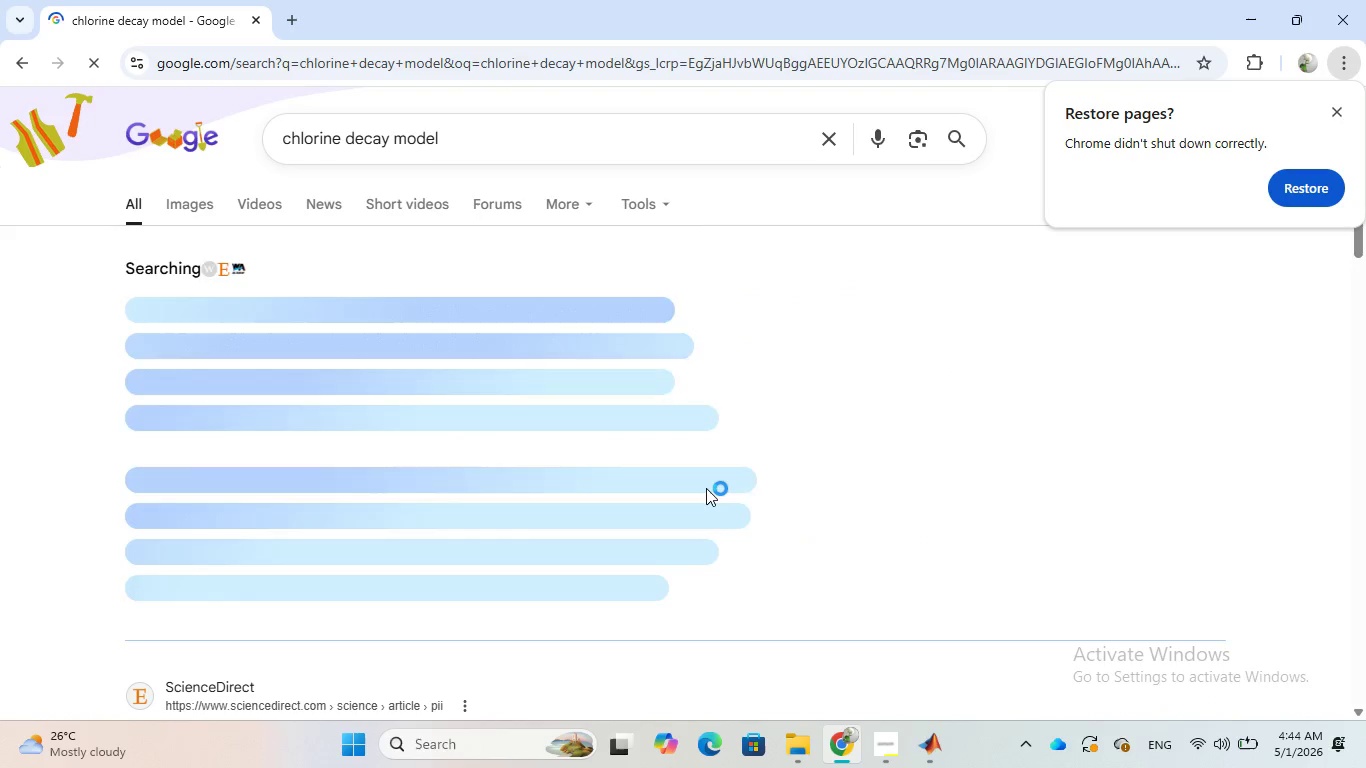 
left_click([495, 584])
 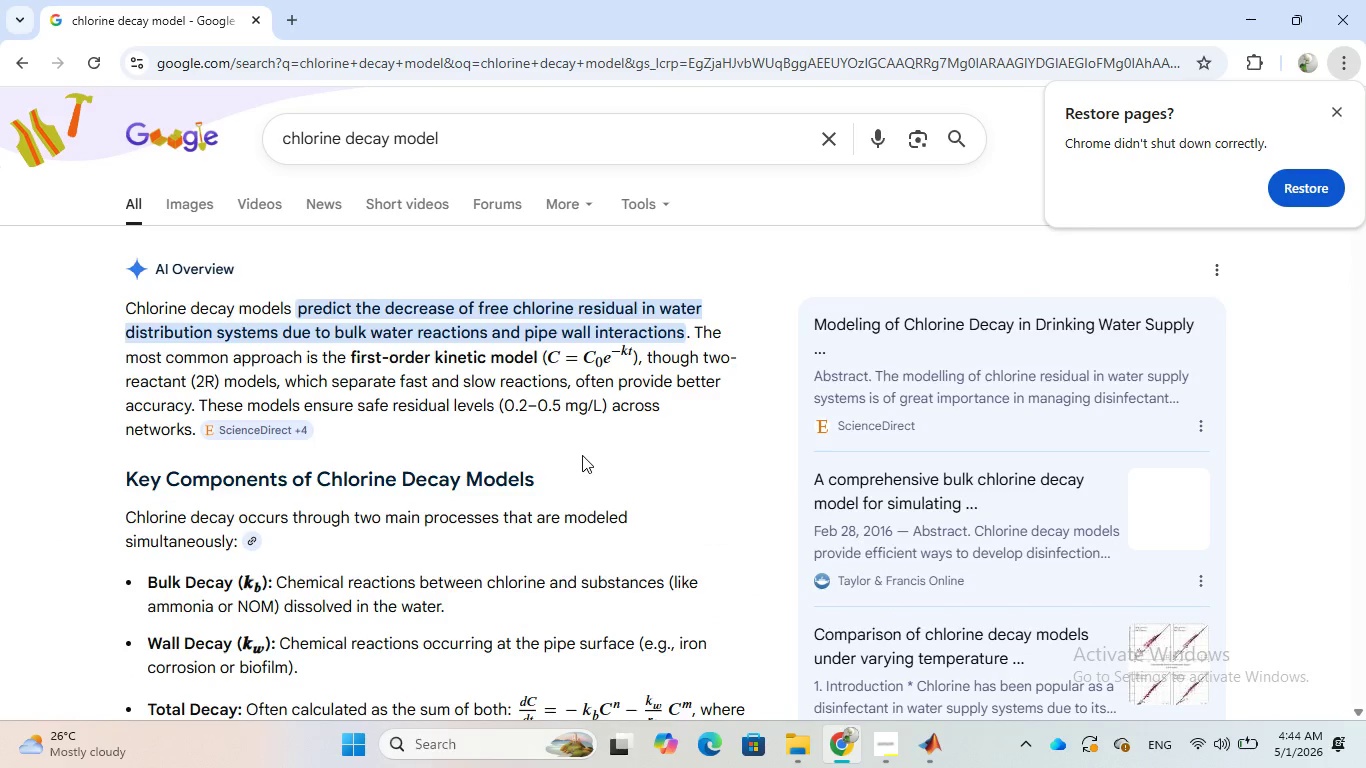 
scroll: coordinate [582, 455], scroll_direction: down, amount: 1.0
 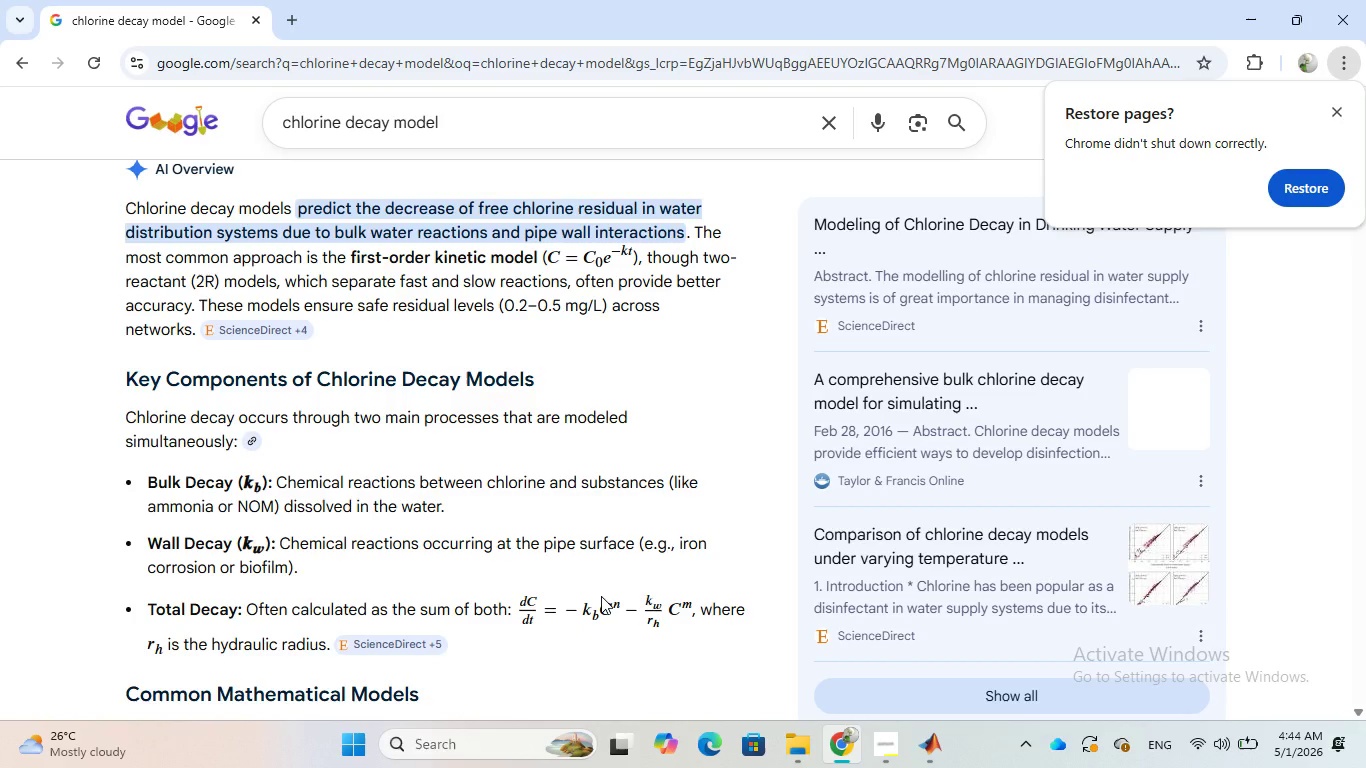 
wait(22.93)
 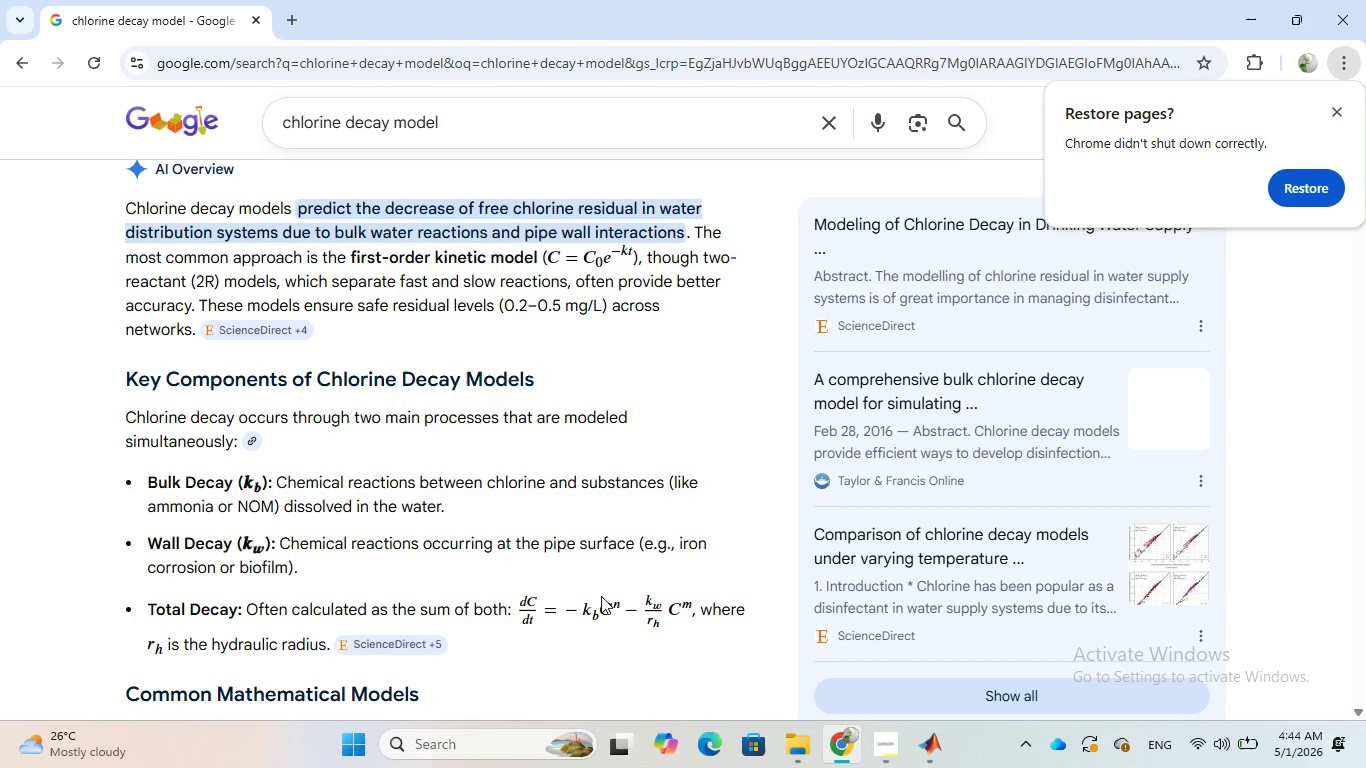 
scroll: coordinate [561, 425], scroll_direction: down, amount: 14.0
 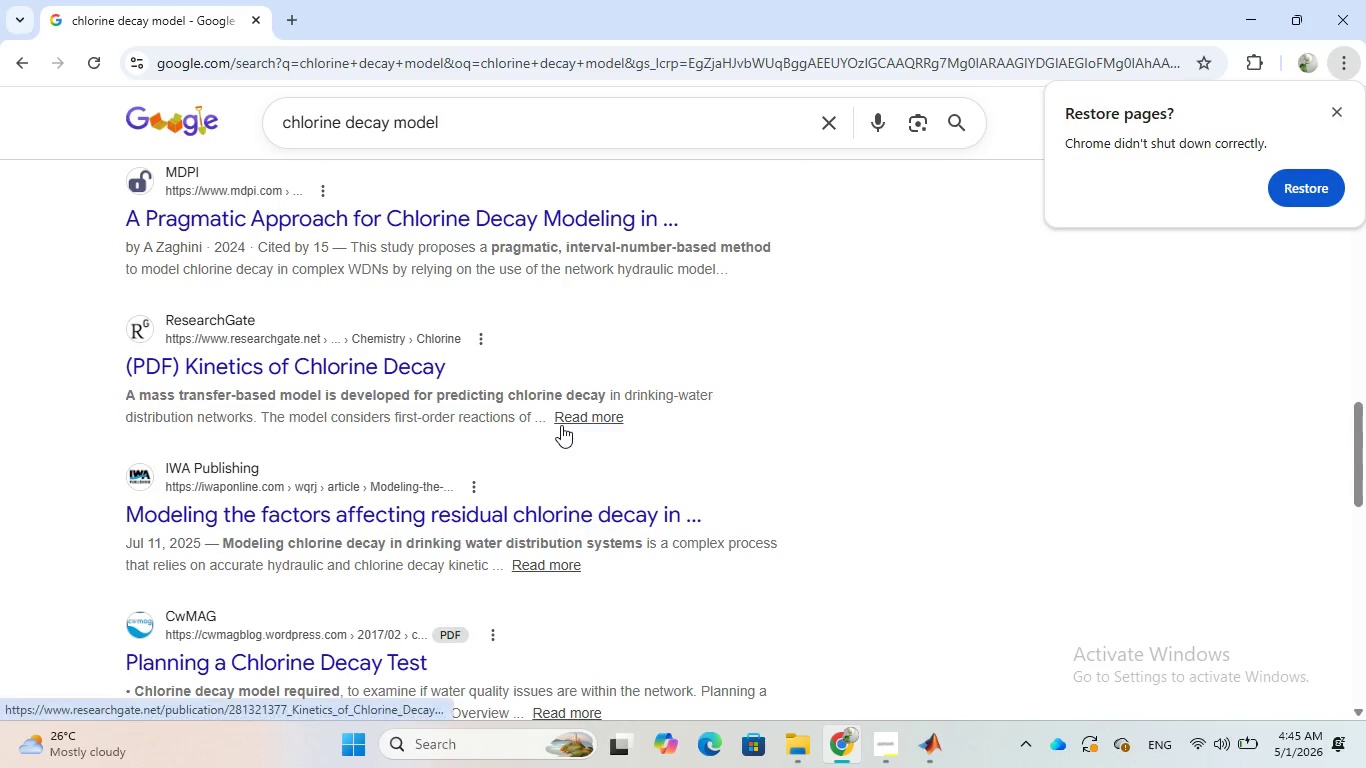 
scroll: coordinate [561, 413], scroll_direction: up, amount: 18.0
 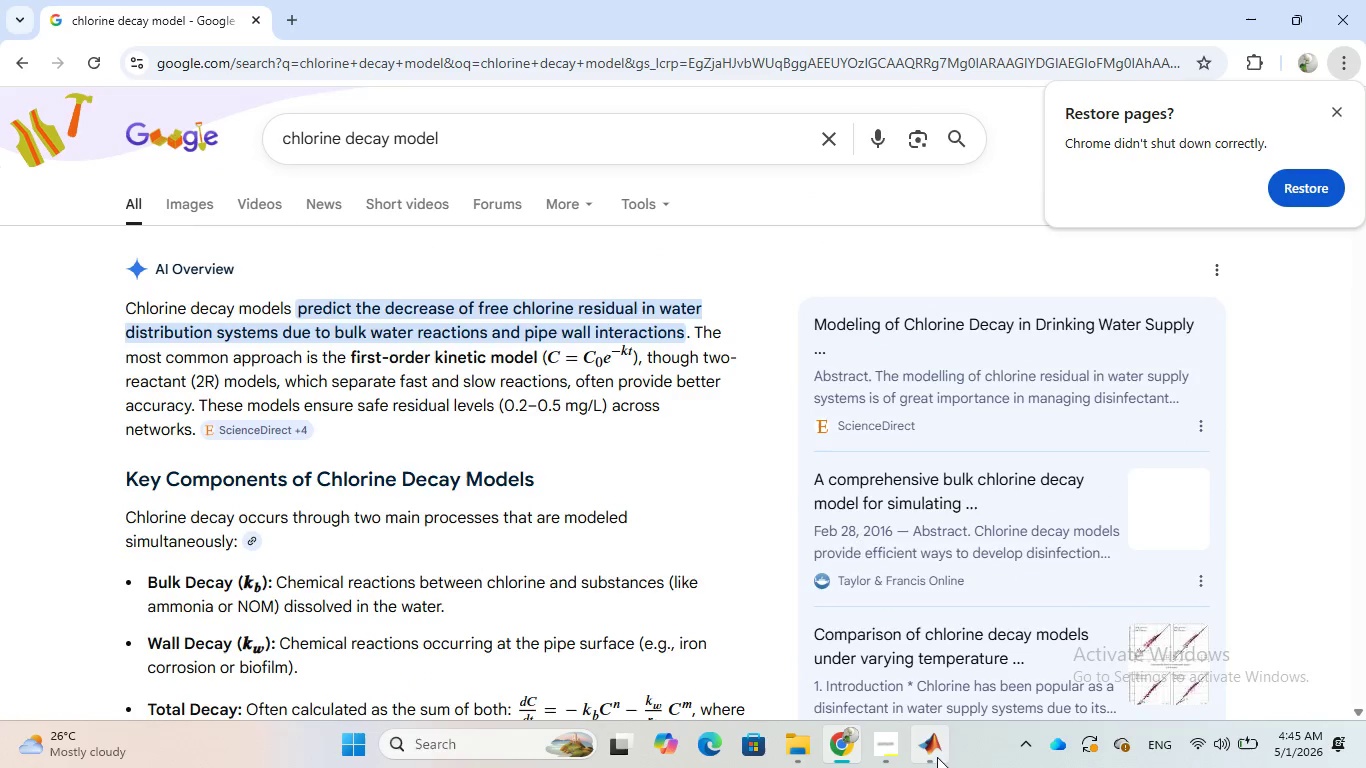 
left_click([935, 748])
 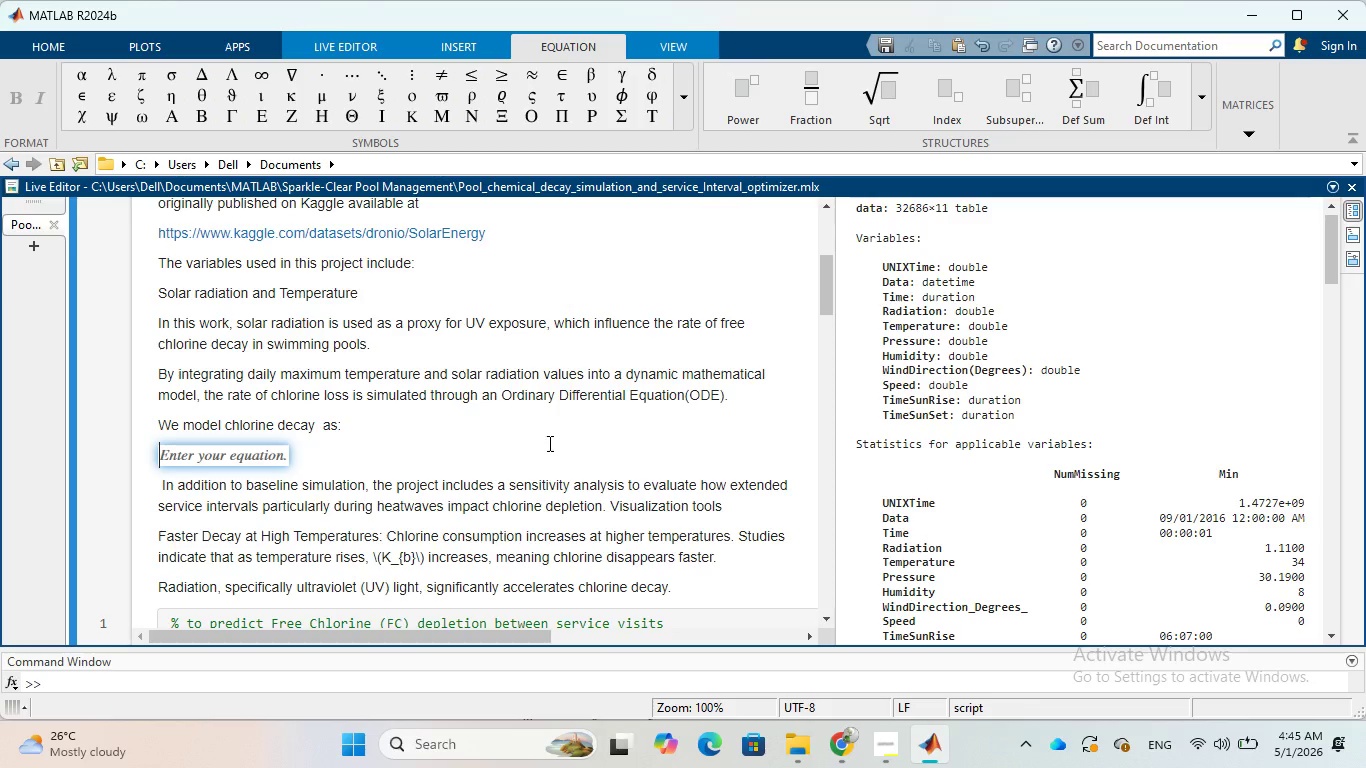 
wait(12.92)
 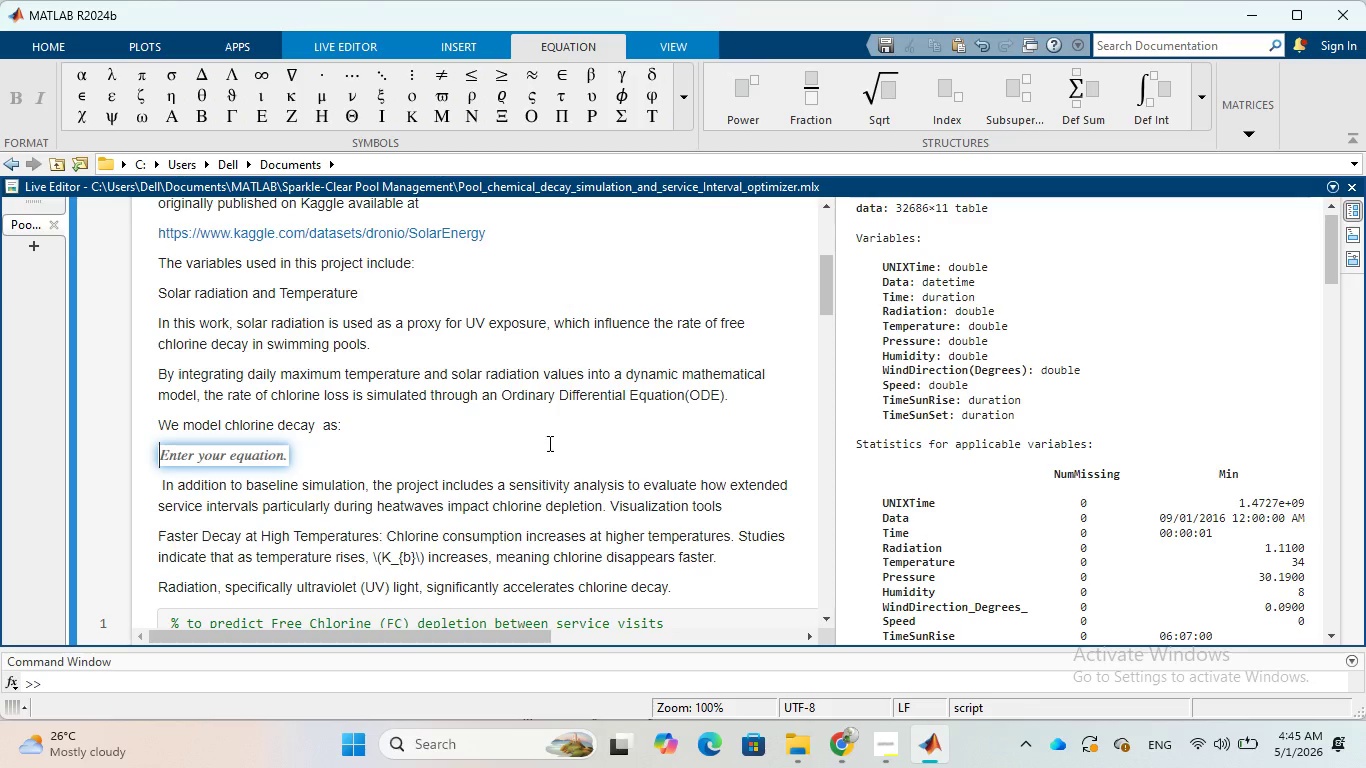 
key(D)
 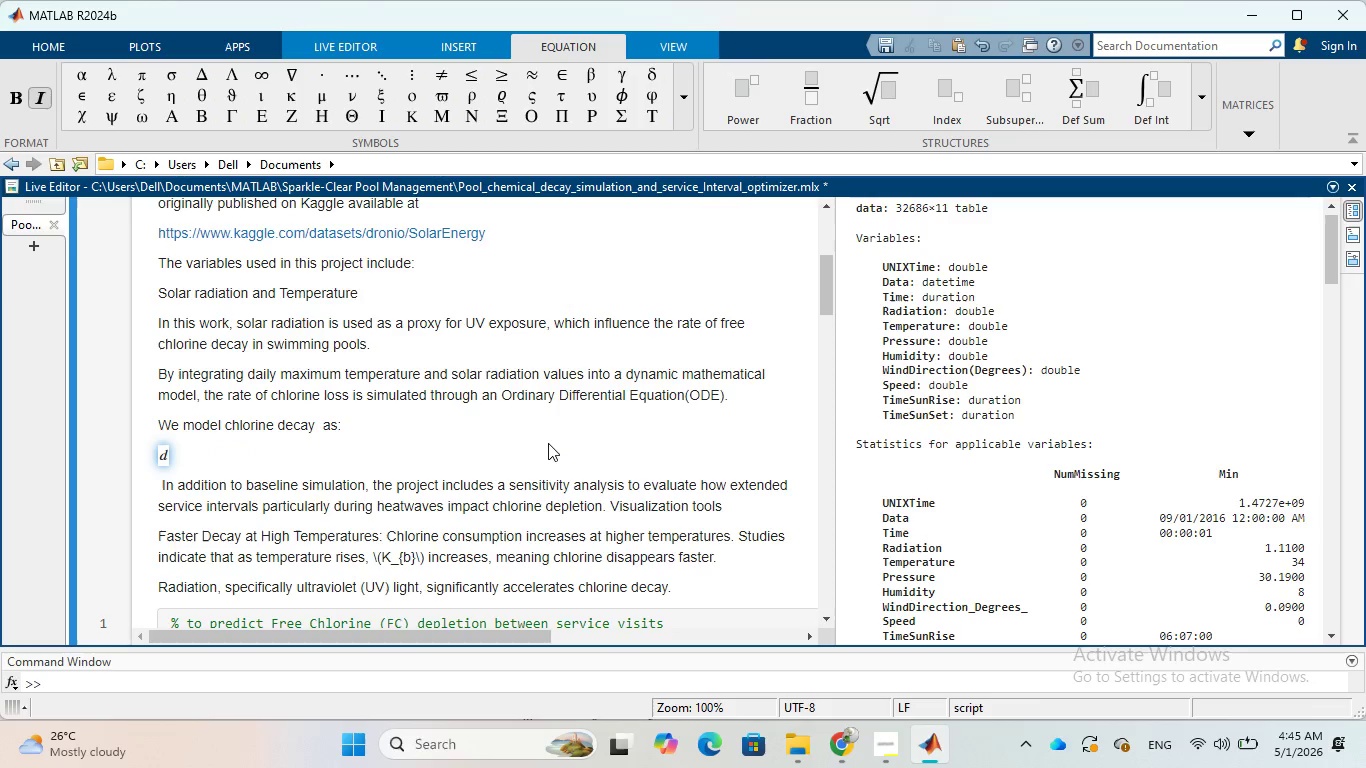 
key(CapsLock)
 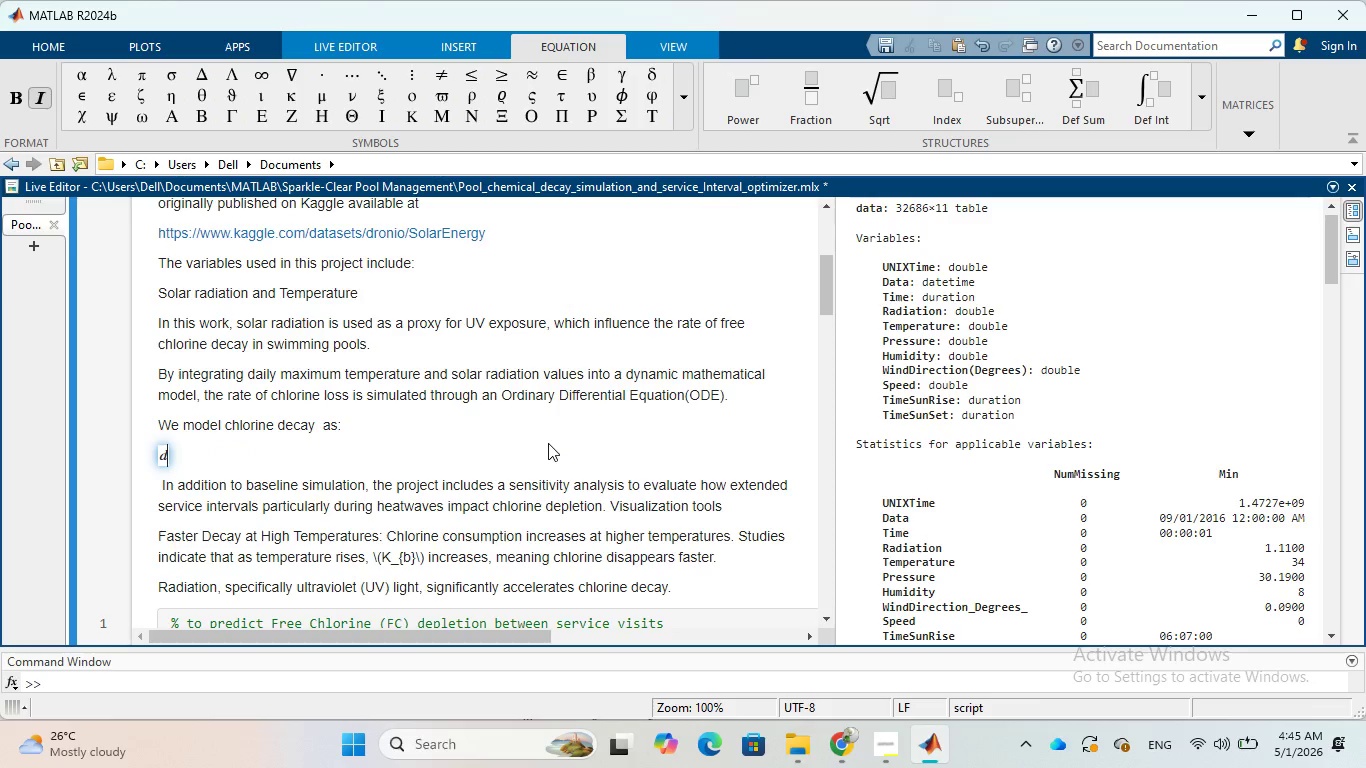 
key(C)
 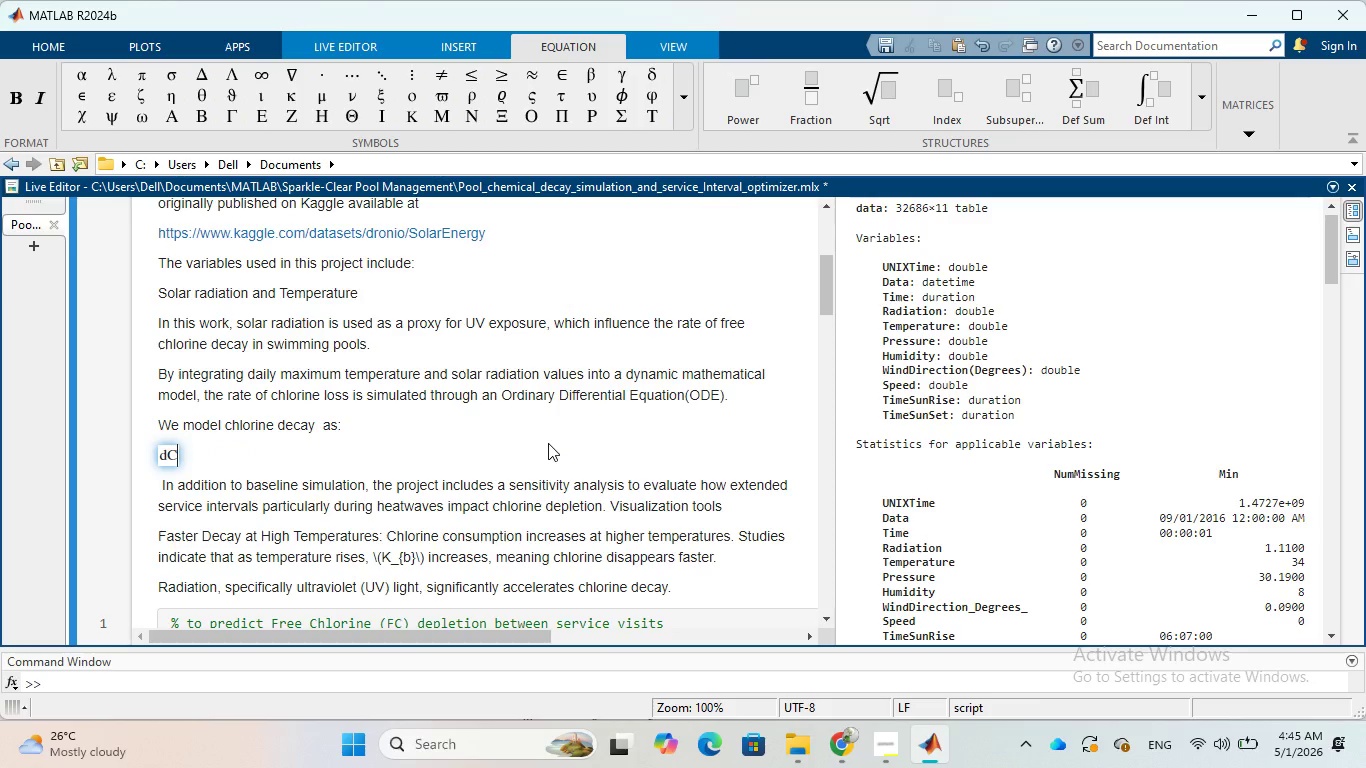 
key(CapsLock)
 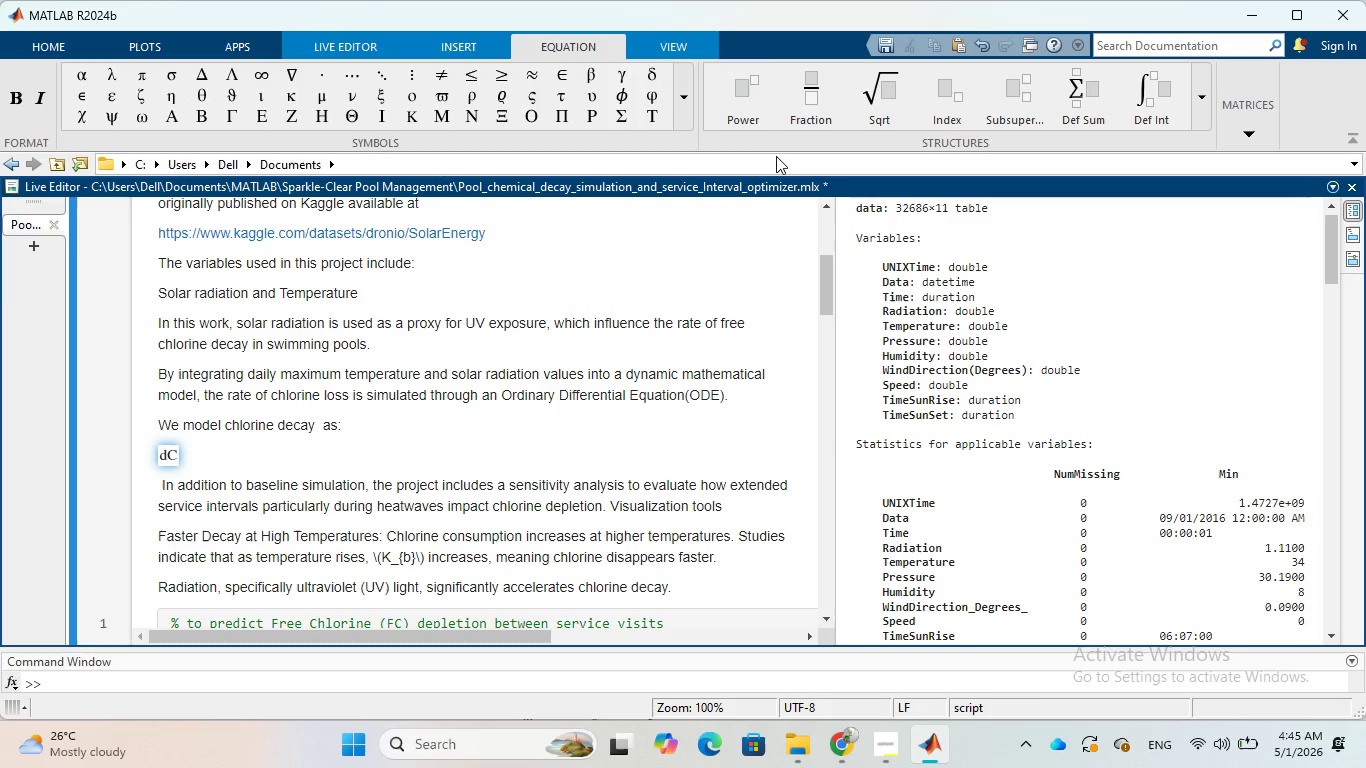 
wait(10.84)
 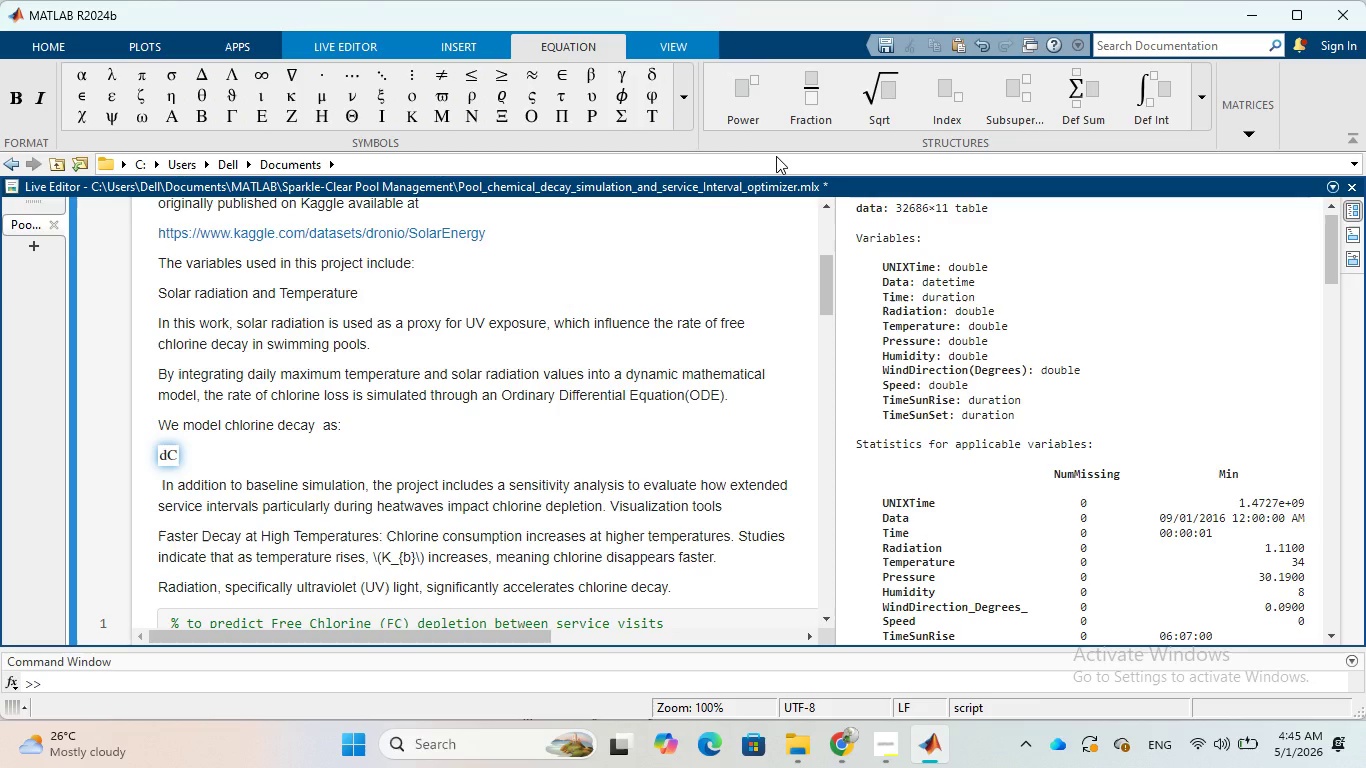 
left_click([807, 106])
 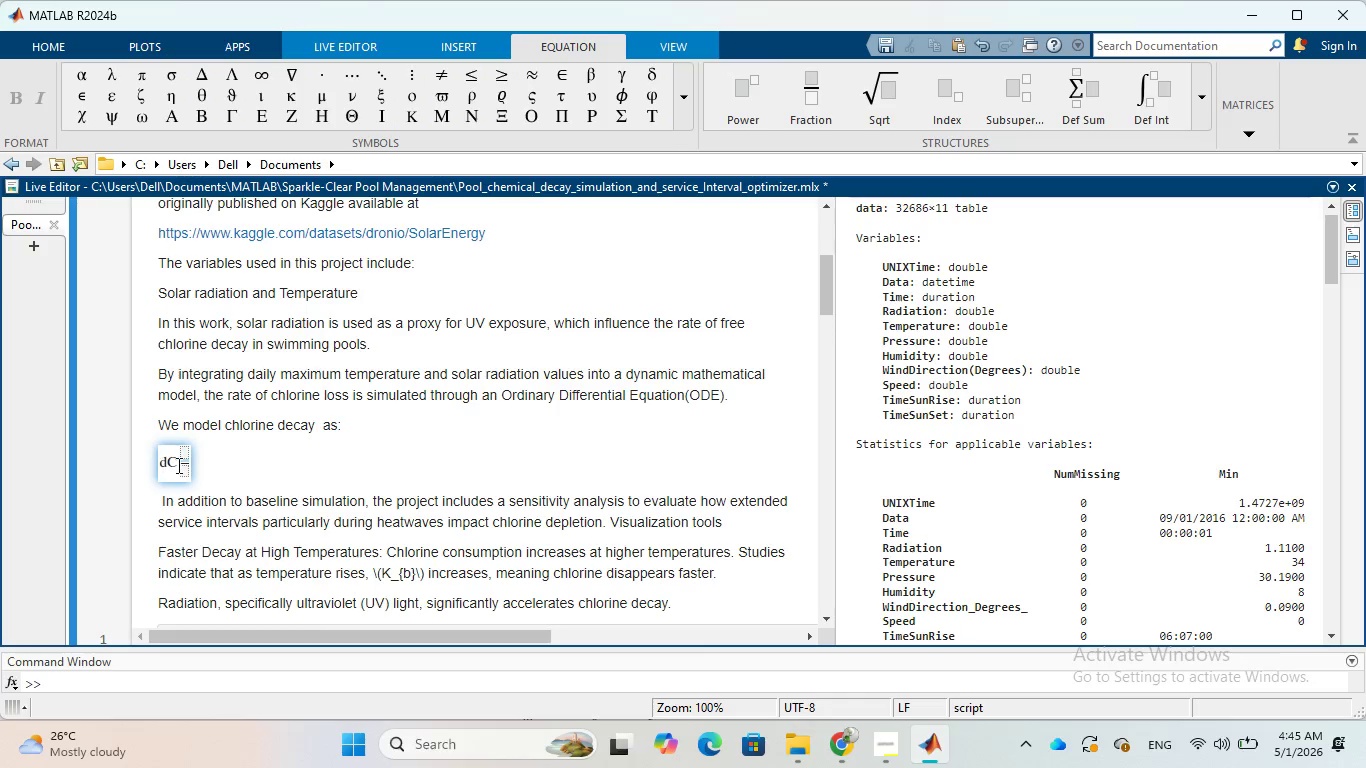 
left_click_drag(start_coordinate=[176, 462], to_coordinate=[157, 461])
 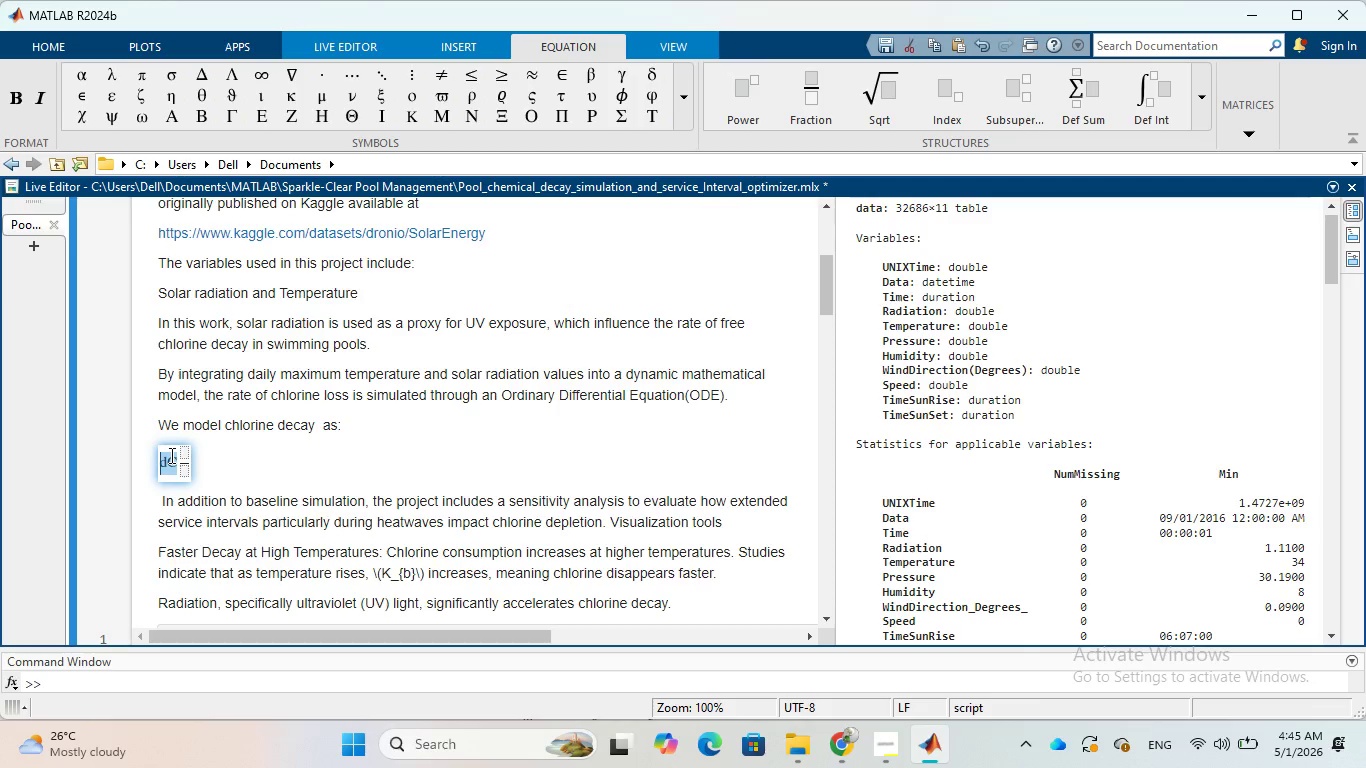 
right_click([170, 455])
 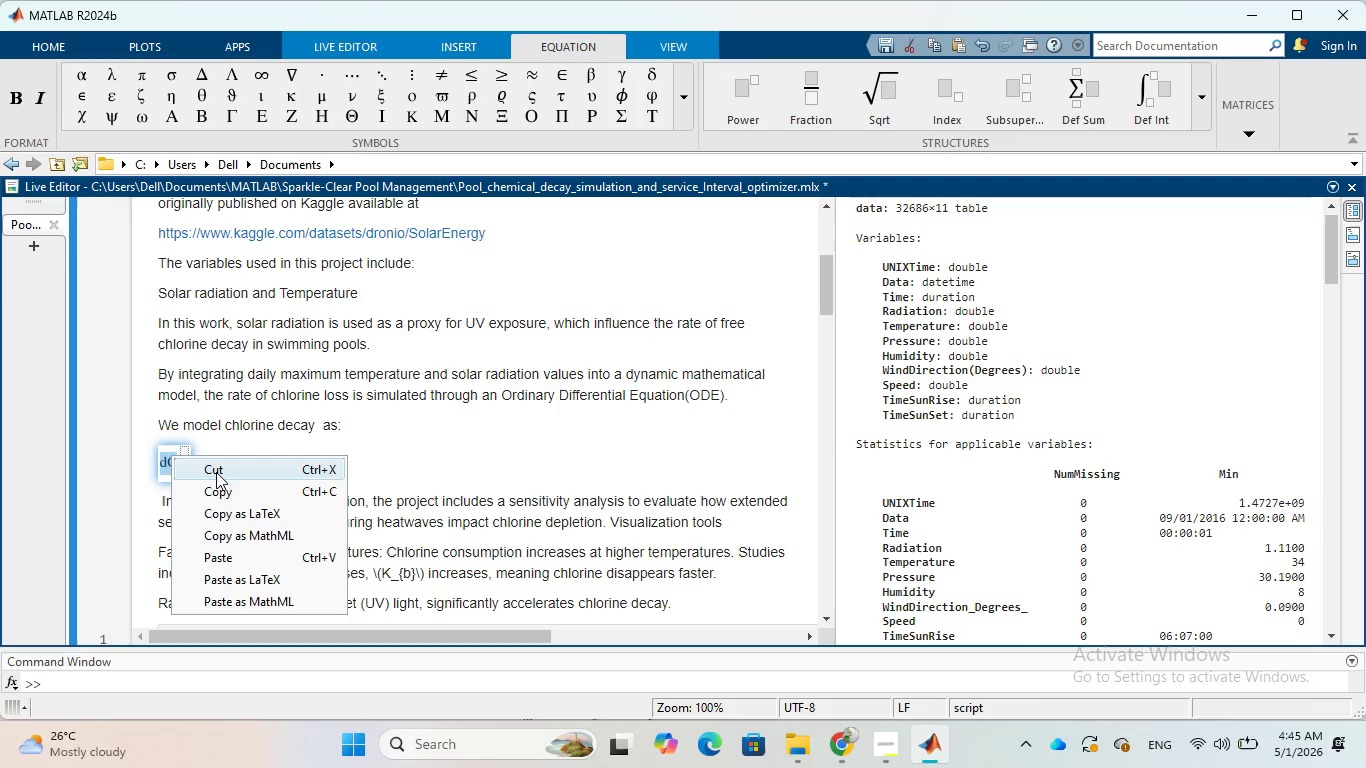 
left_click([216, 472])
 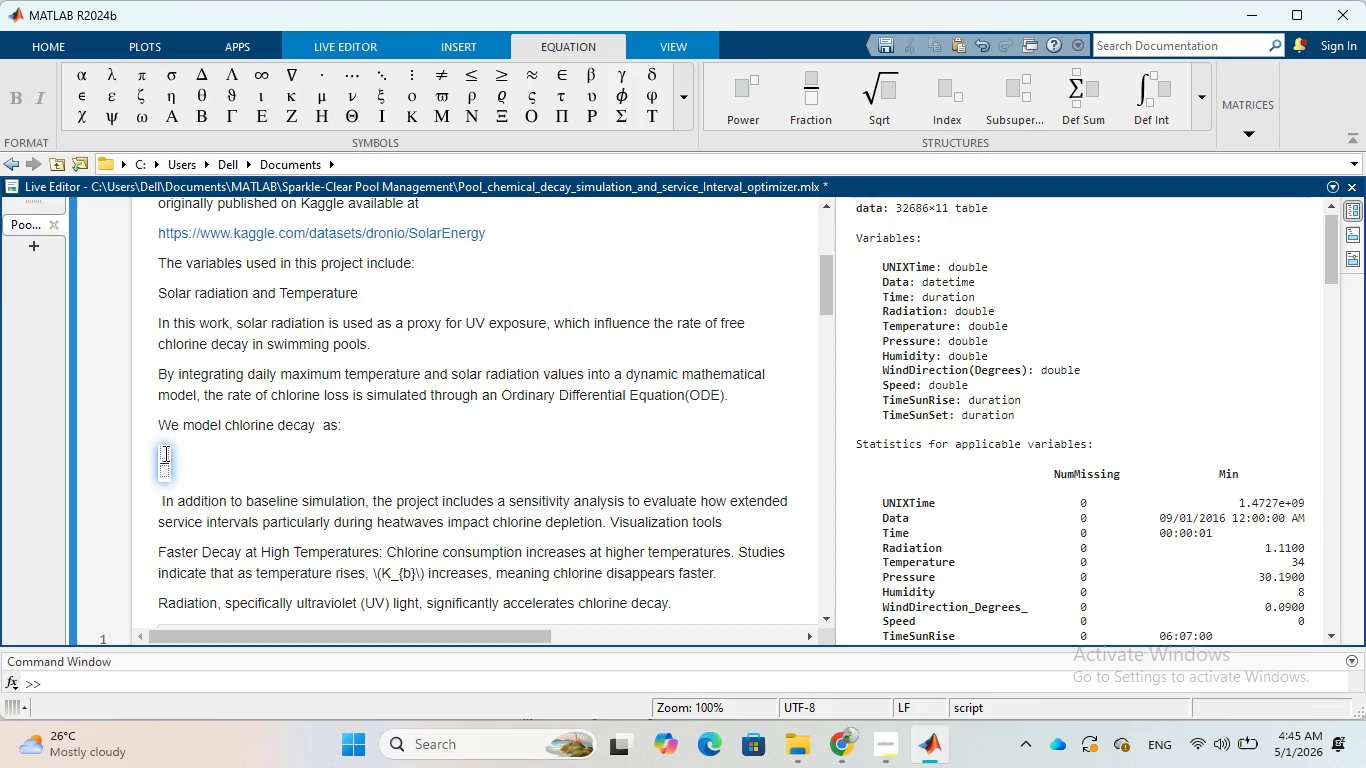 
left_click([164, 453])
 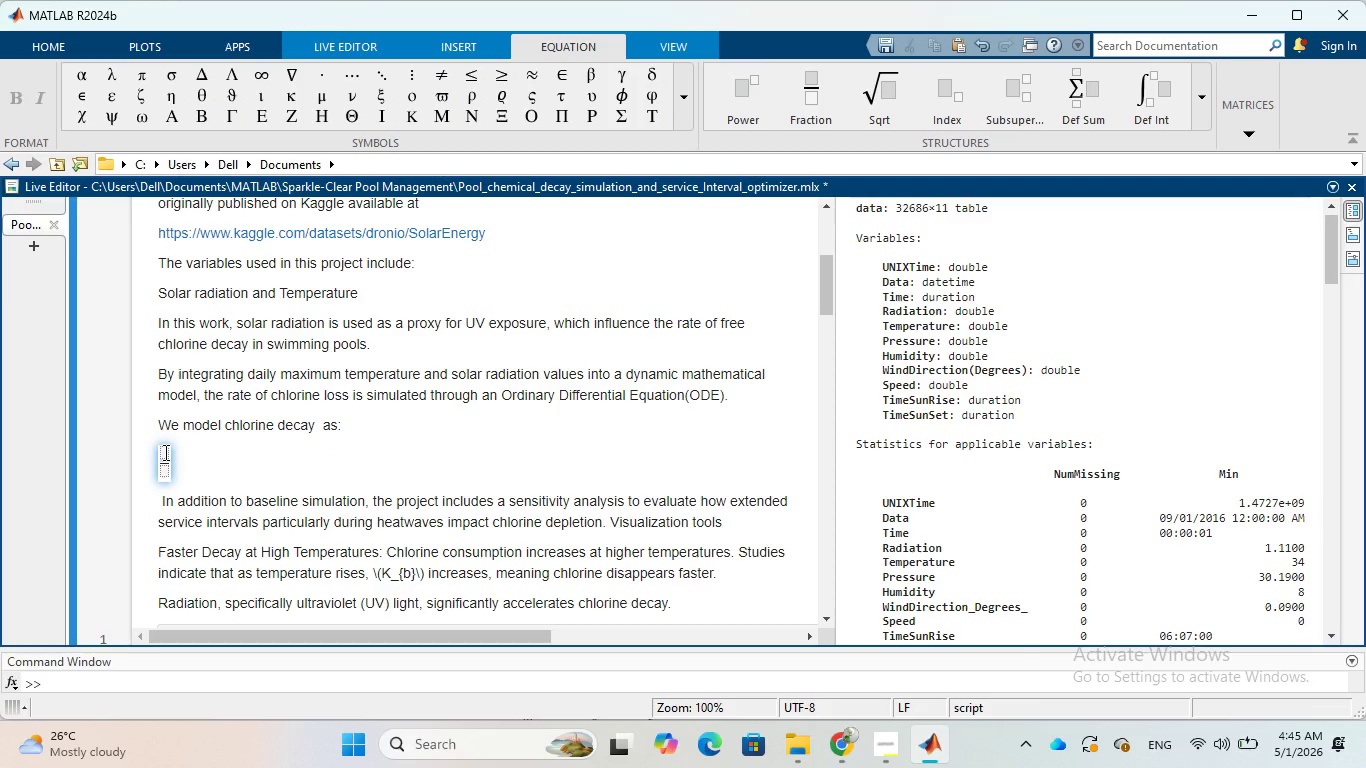 
key(Control+V)
 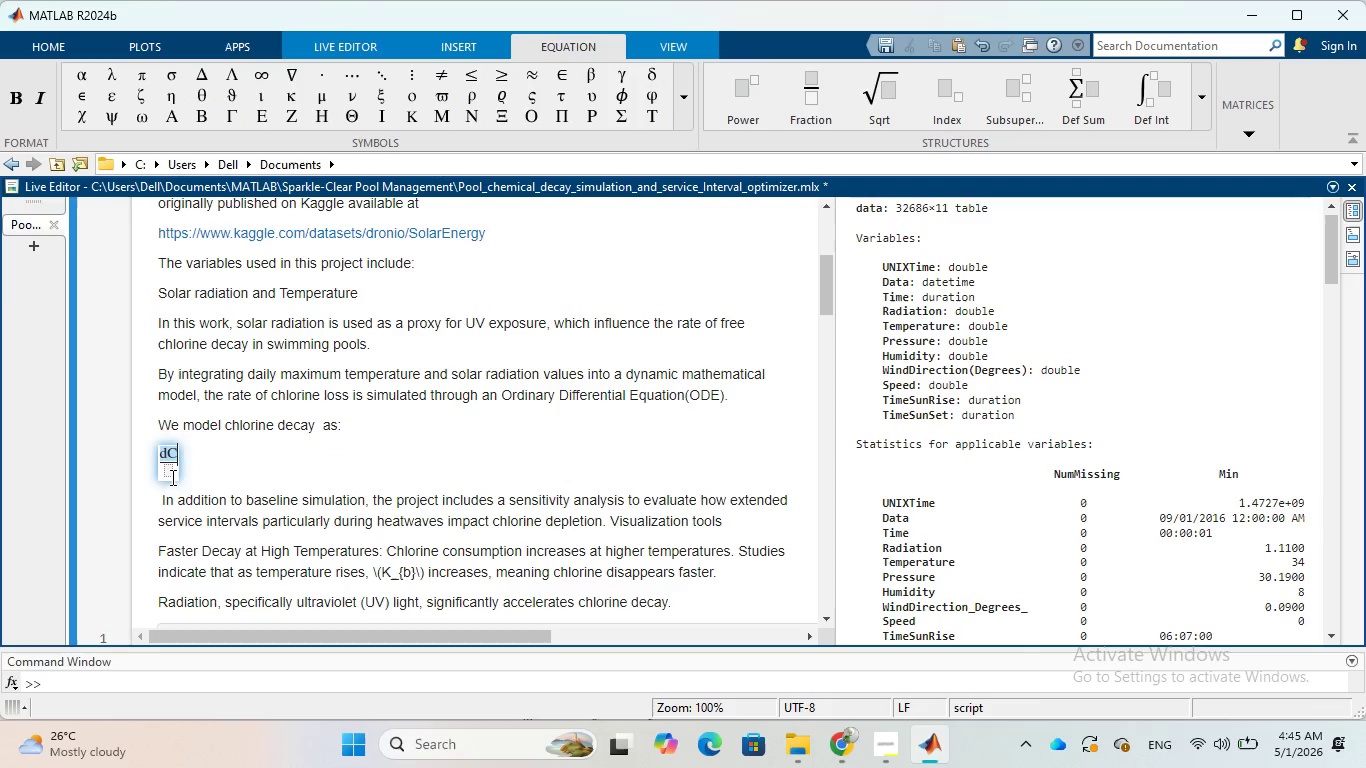 
left_click([171, 470])
 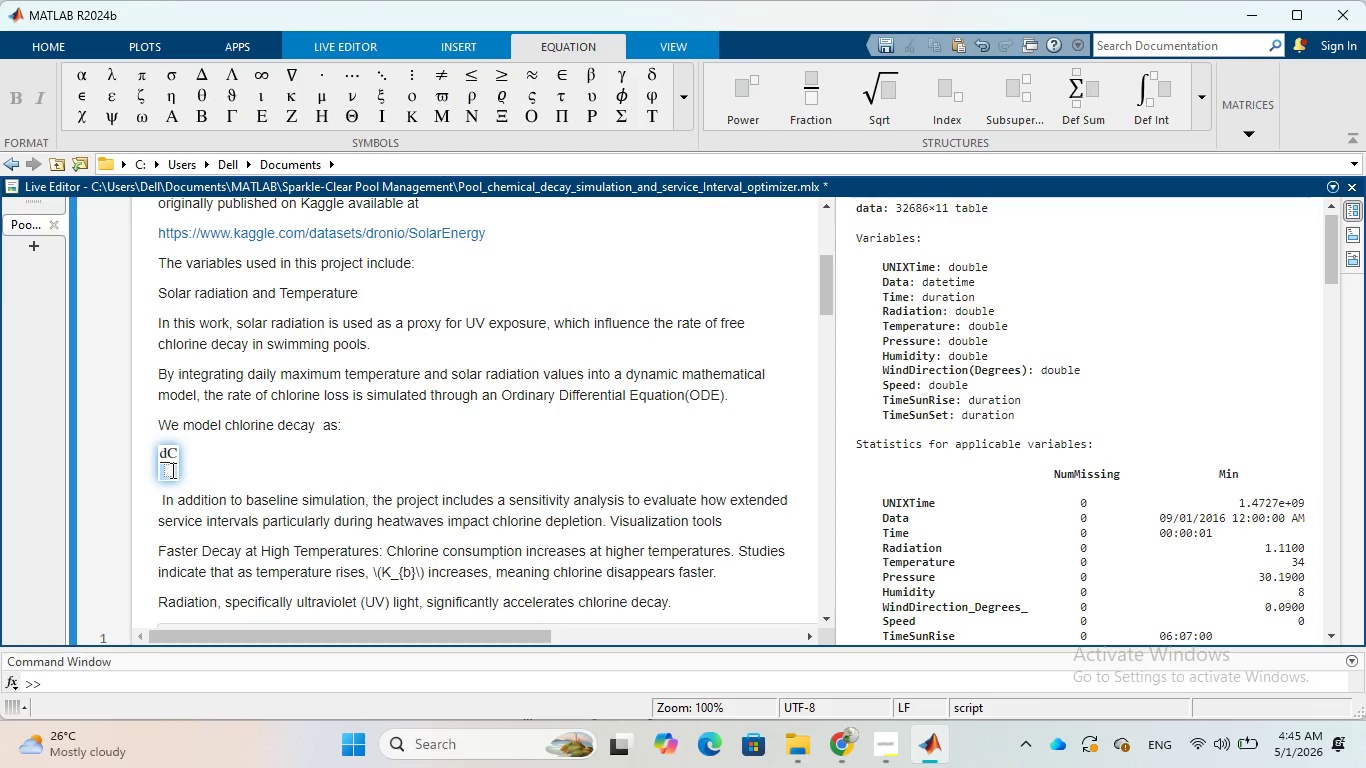 
type(dt)
 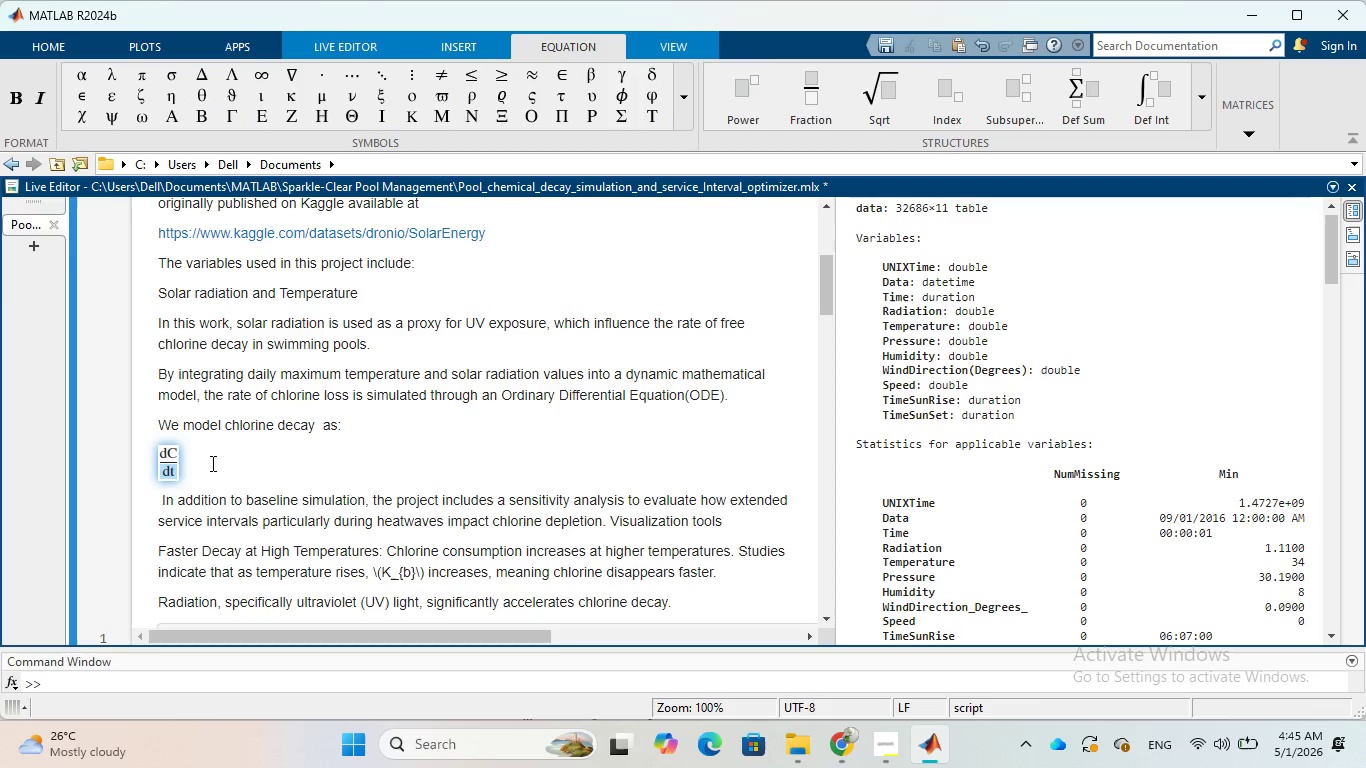 
left_click([214, 460])
 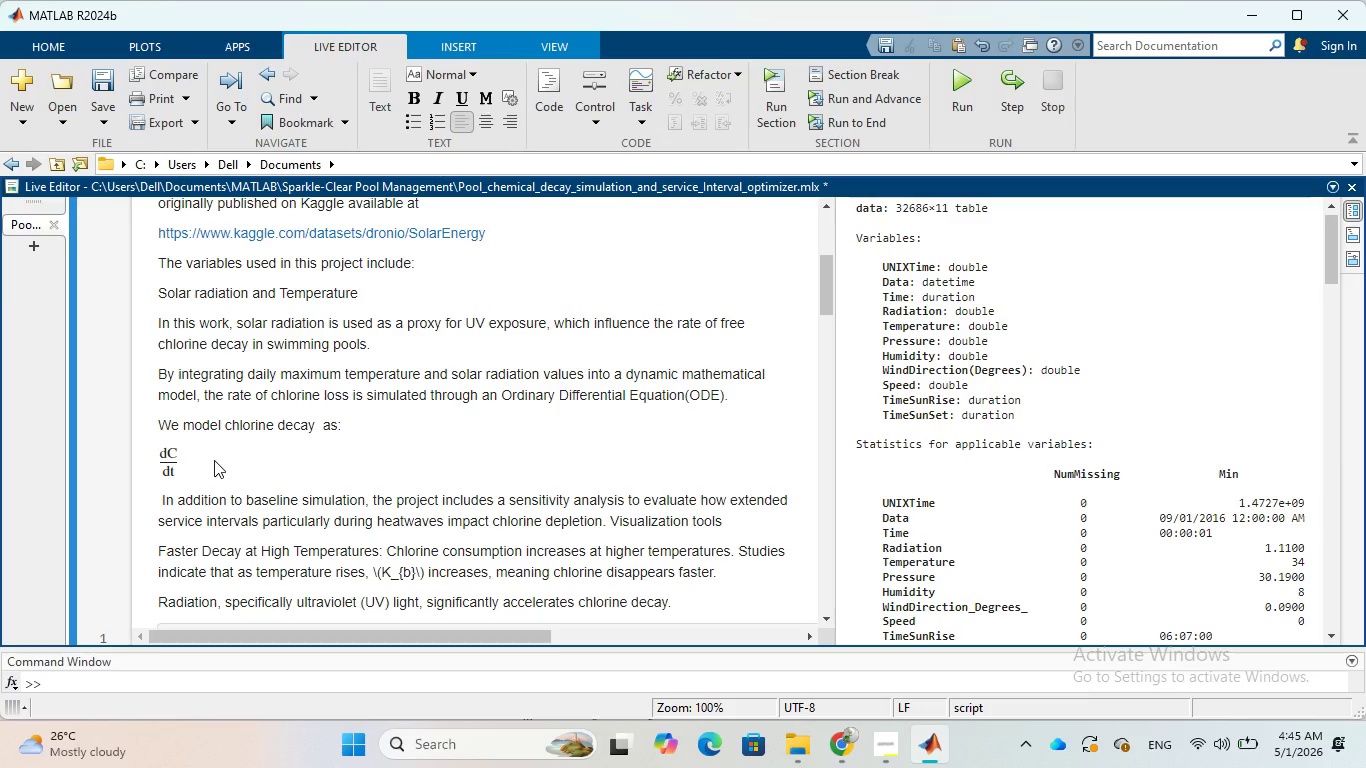 
key(Space)
 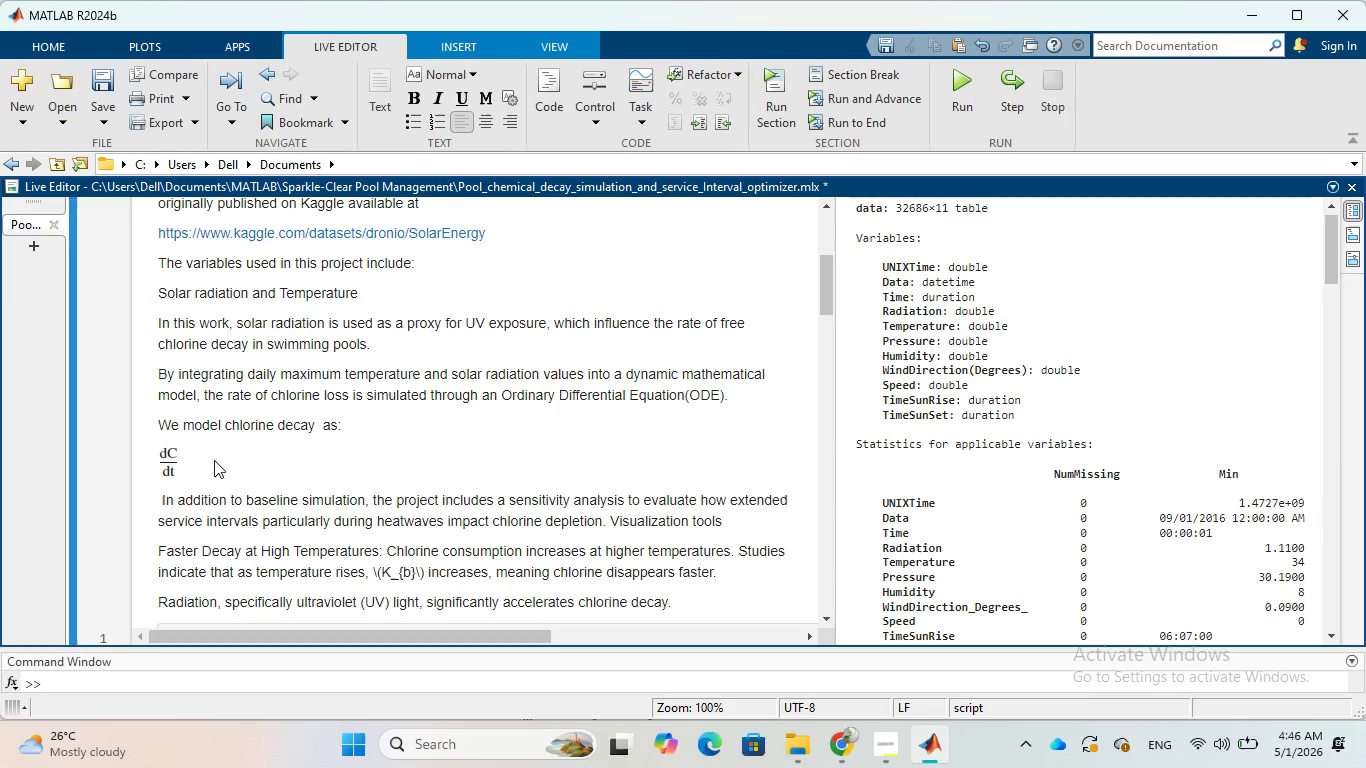 
key(Space)
 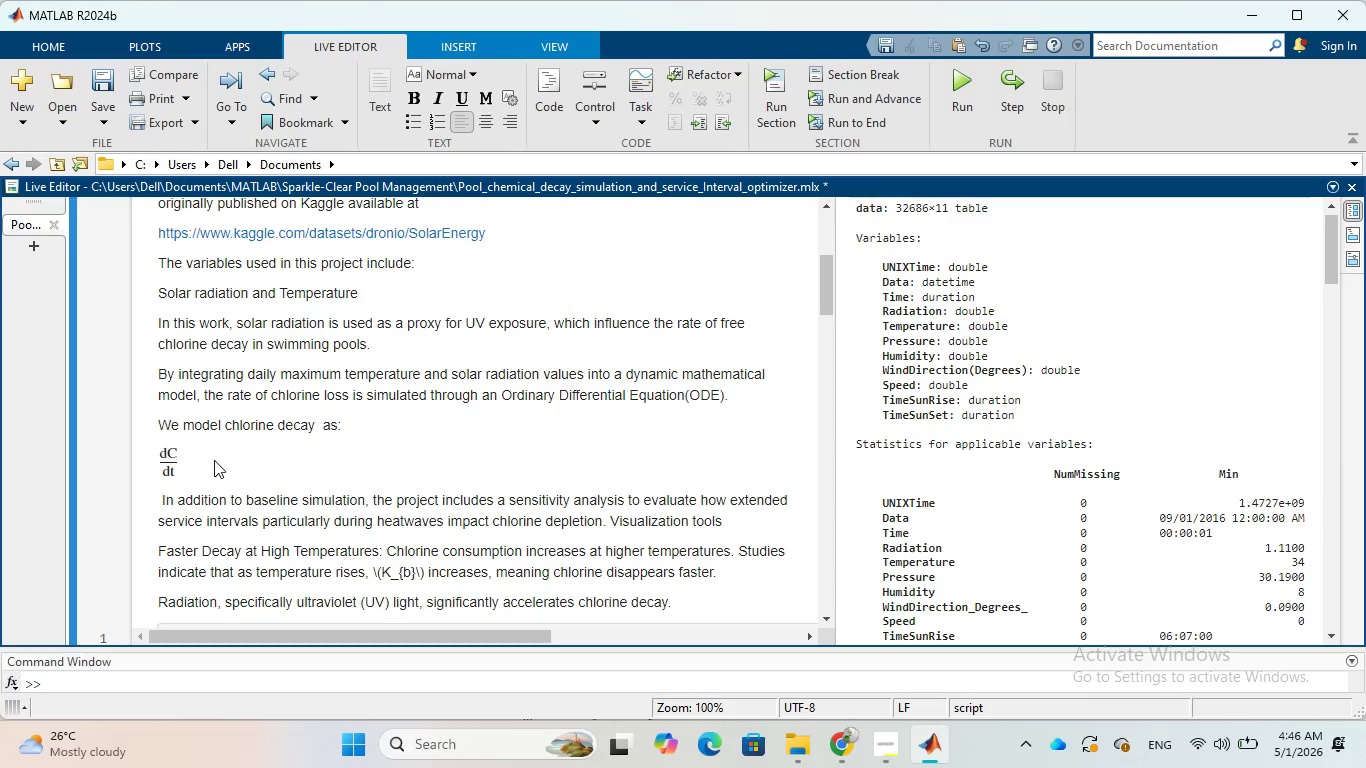 
key(Equal)
 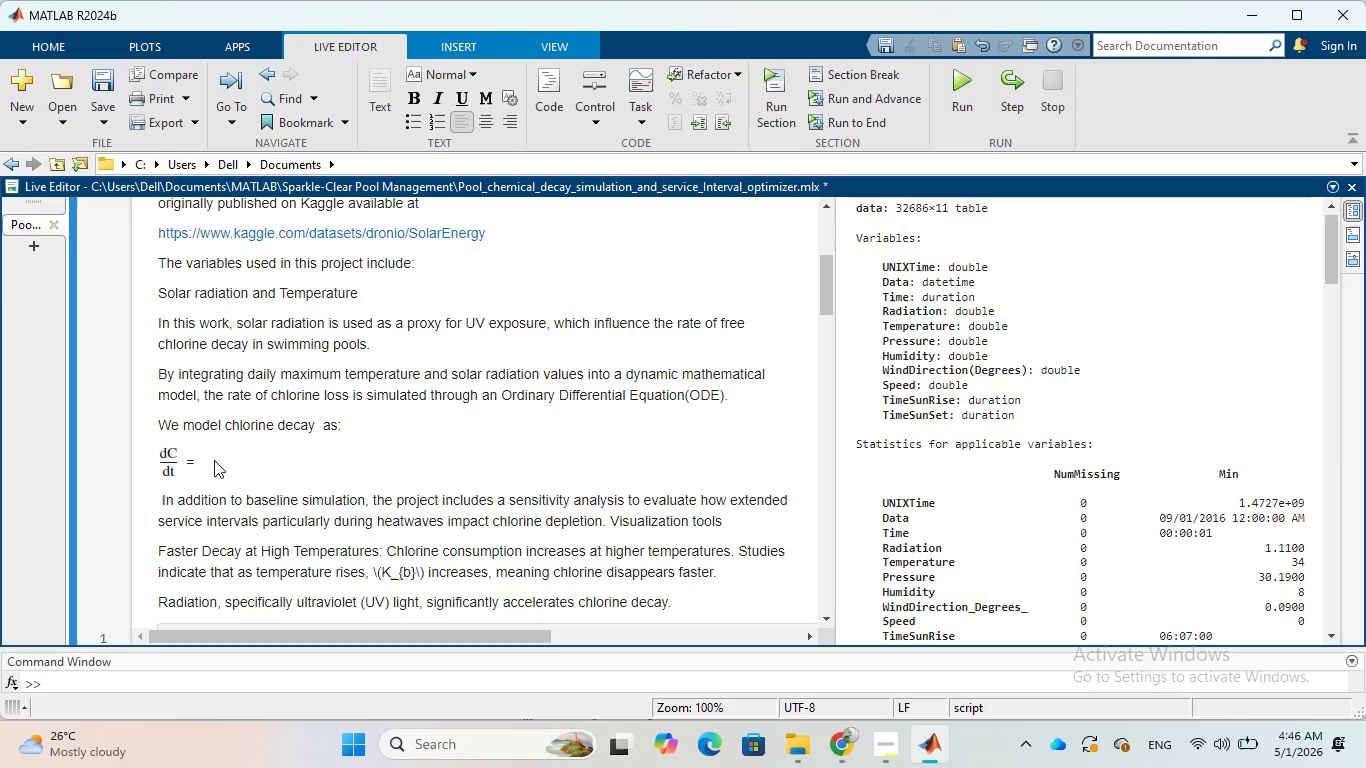 
key(Space)
 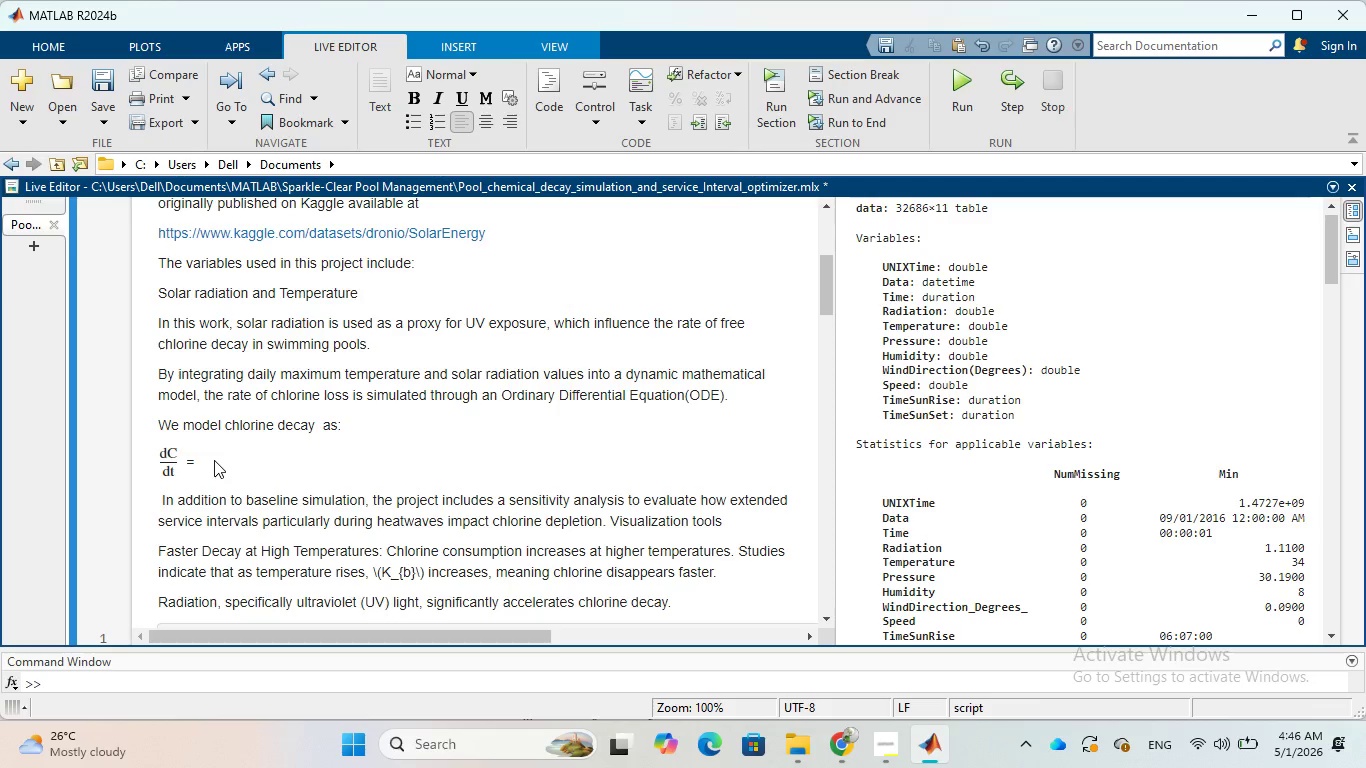 
key(Minus)
 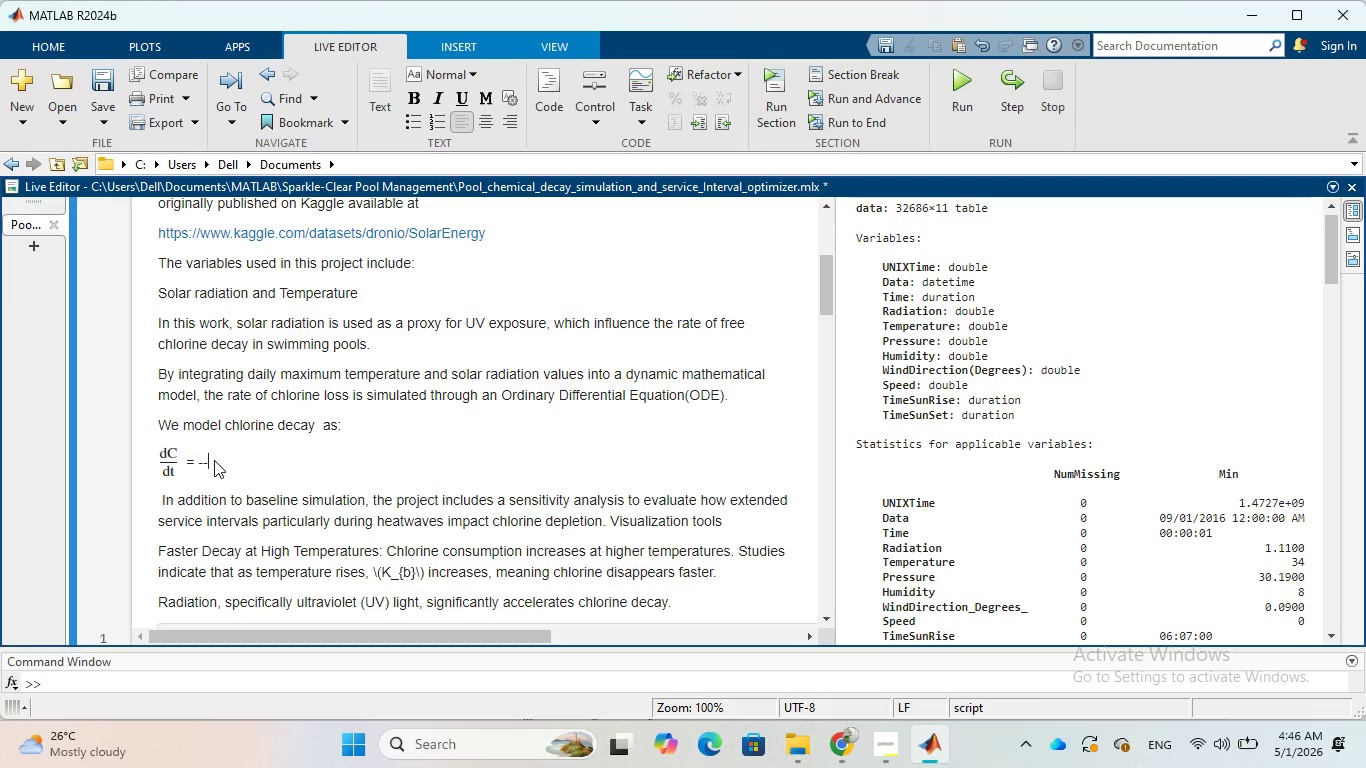 
key(Minus)
 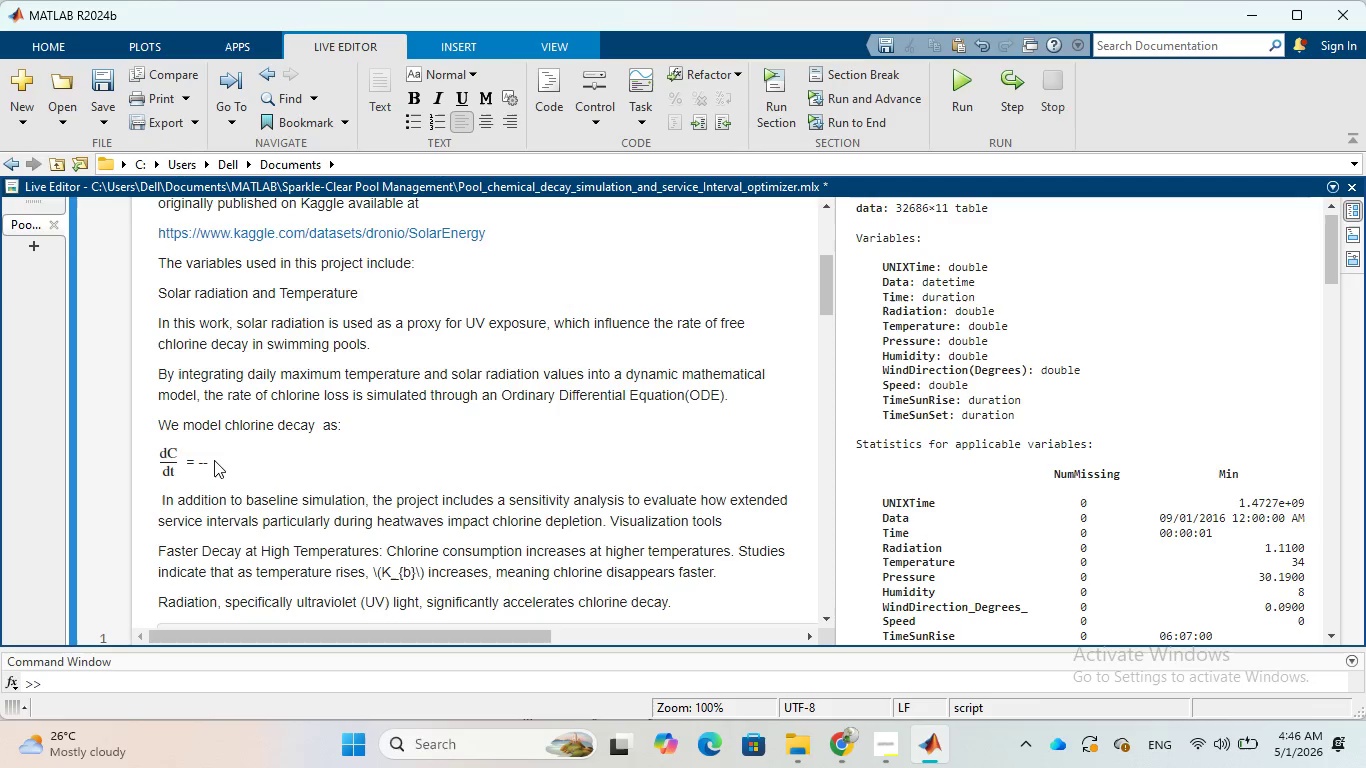 
wait(8.12)
 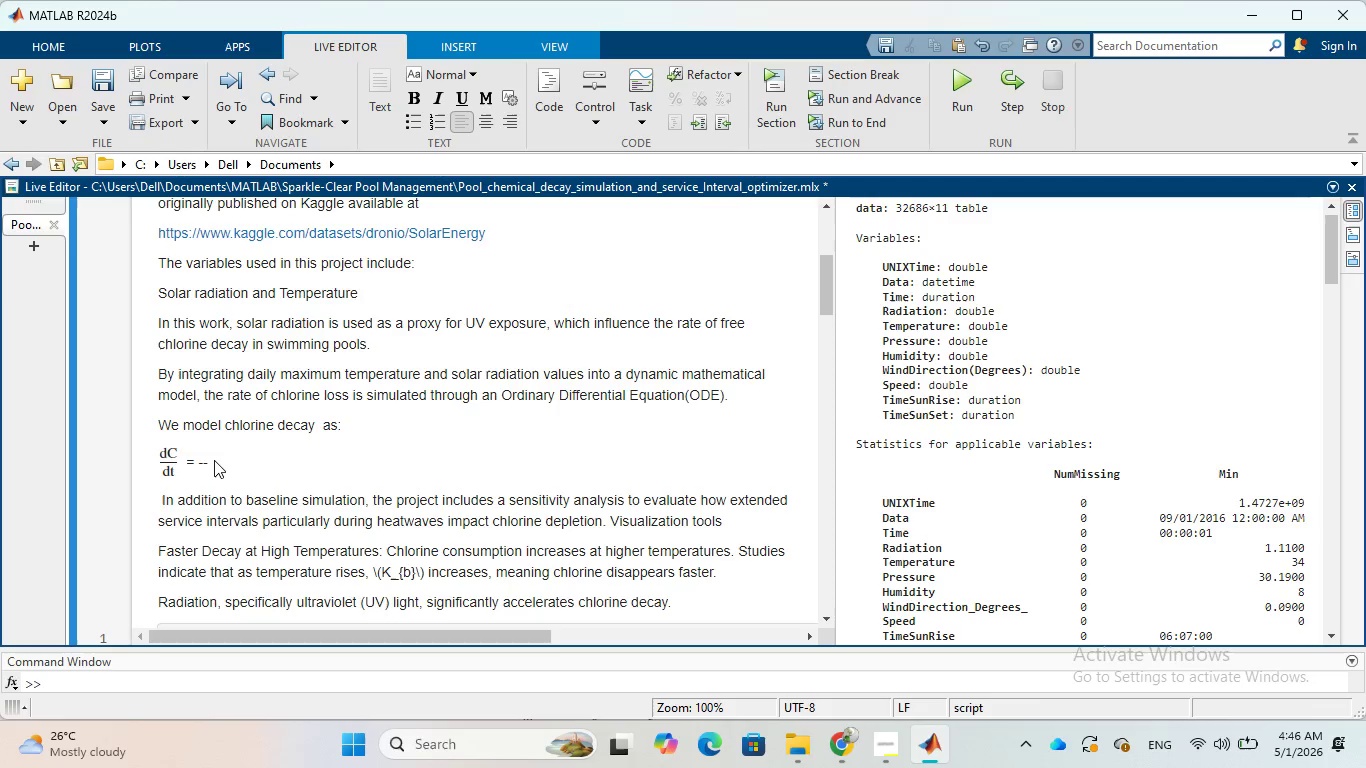 
left_click([466, 45])
 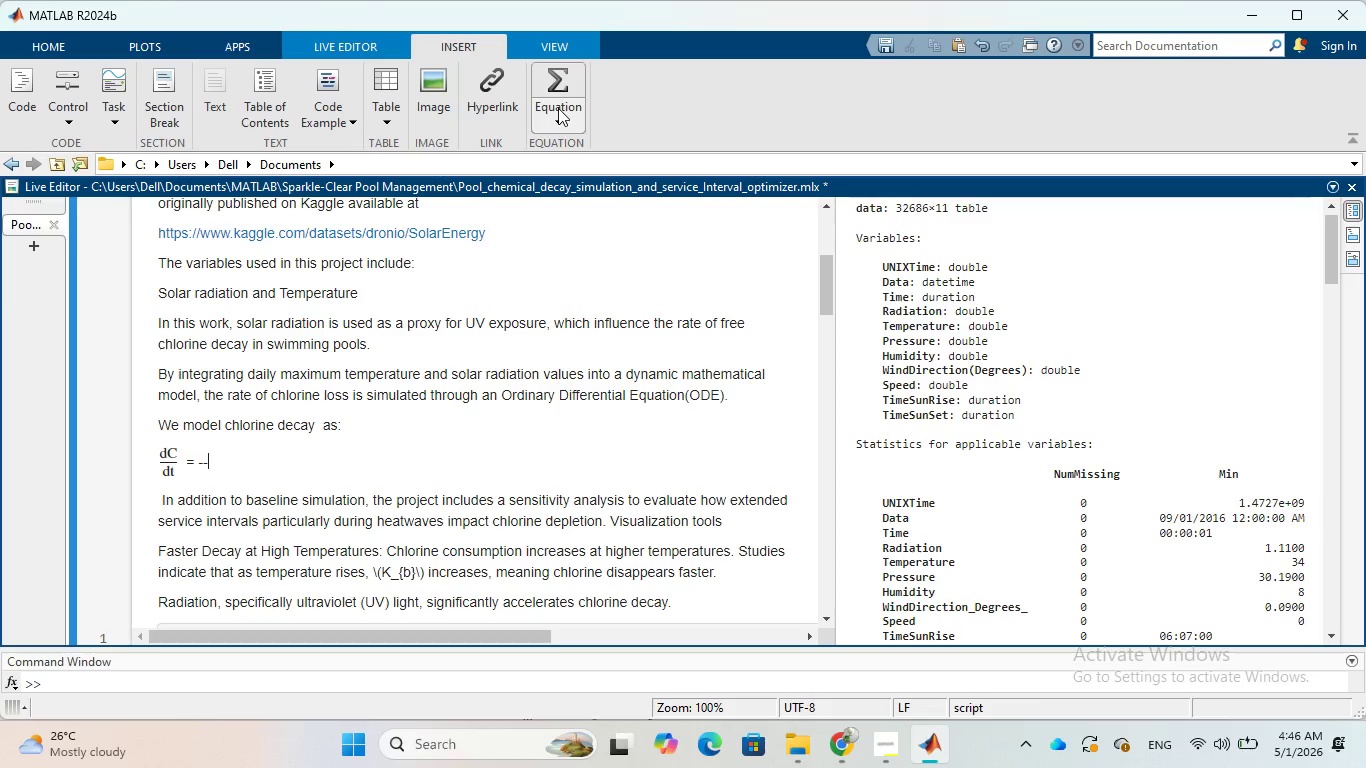 
left_click([558, 108])
 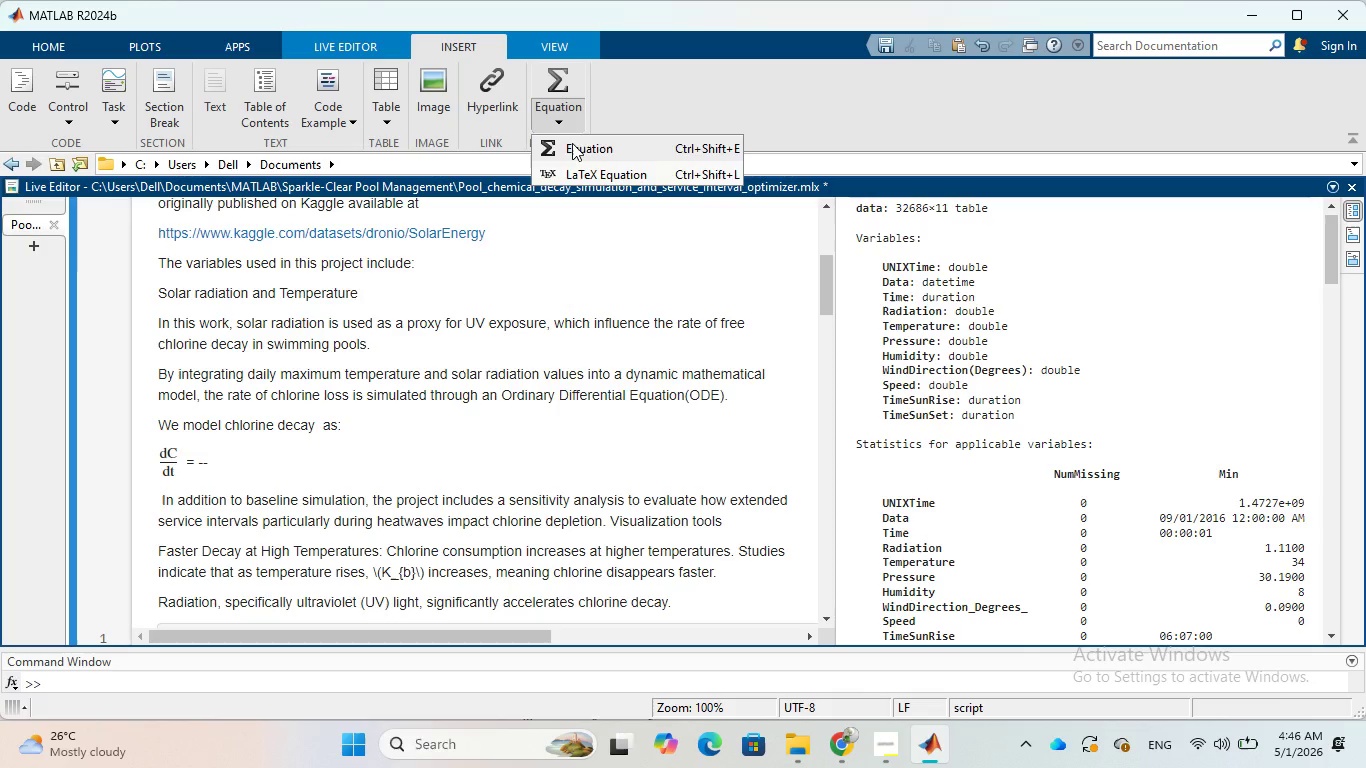 
left_click([572, 143])
 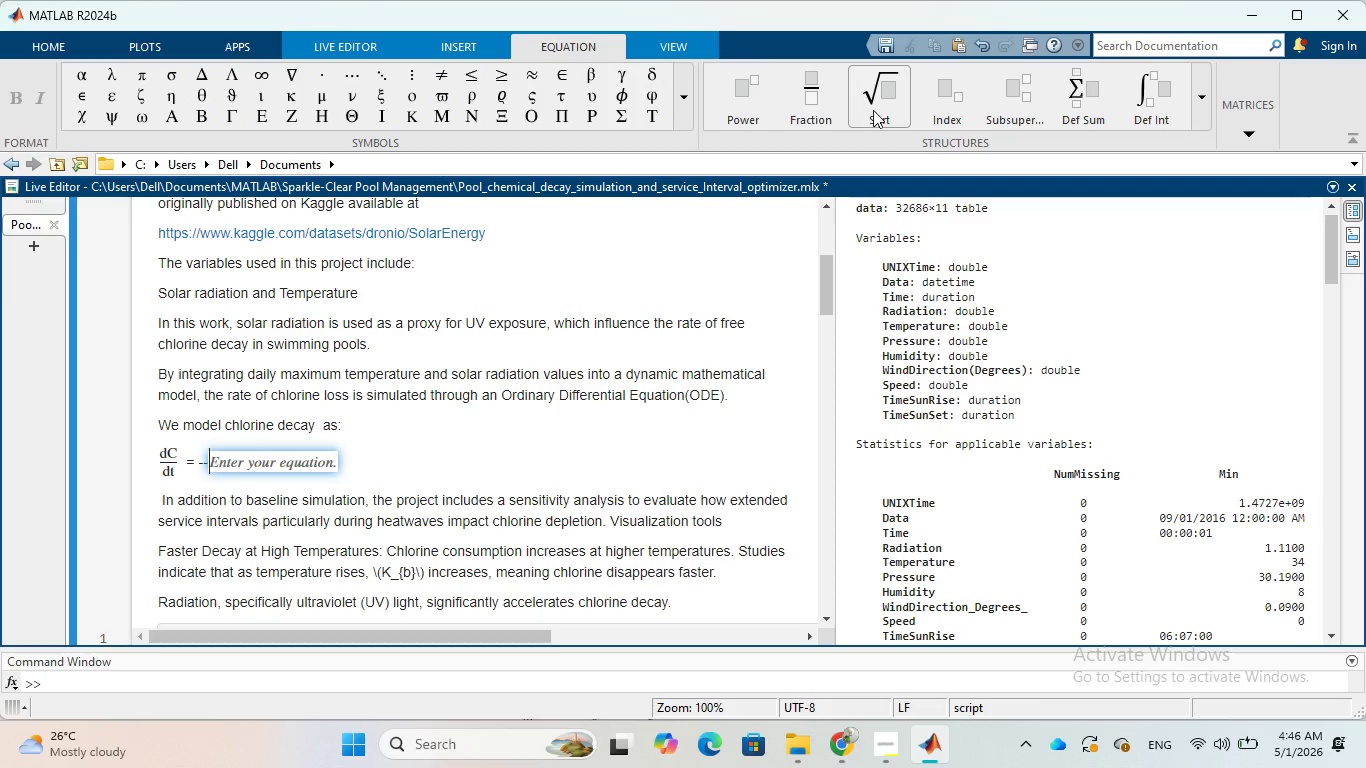 
wait(17.78)
 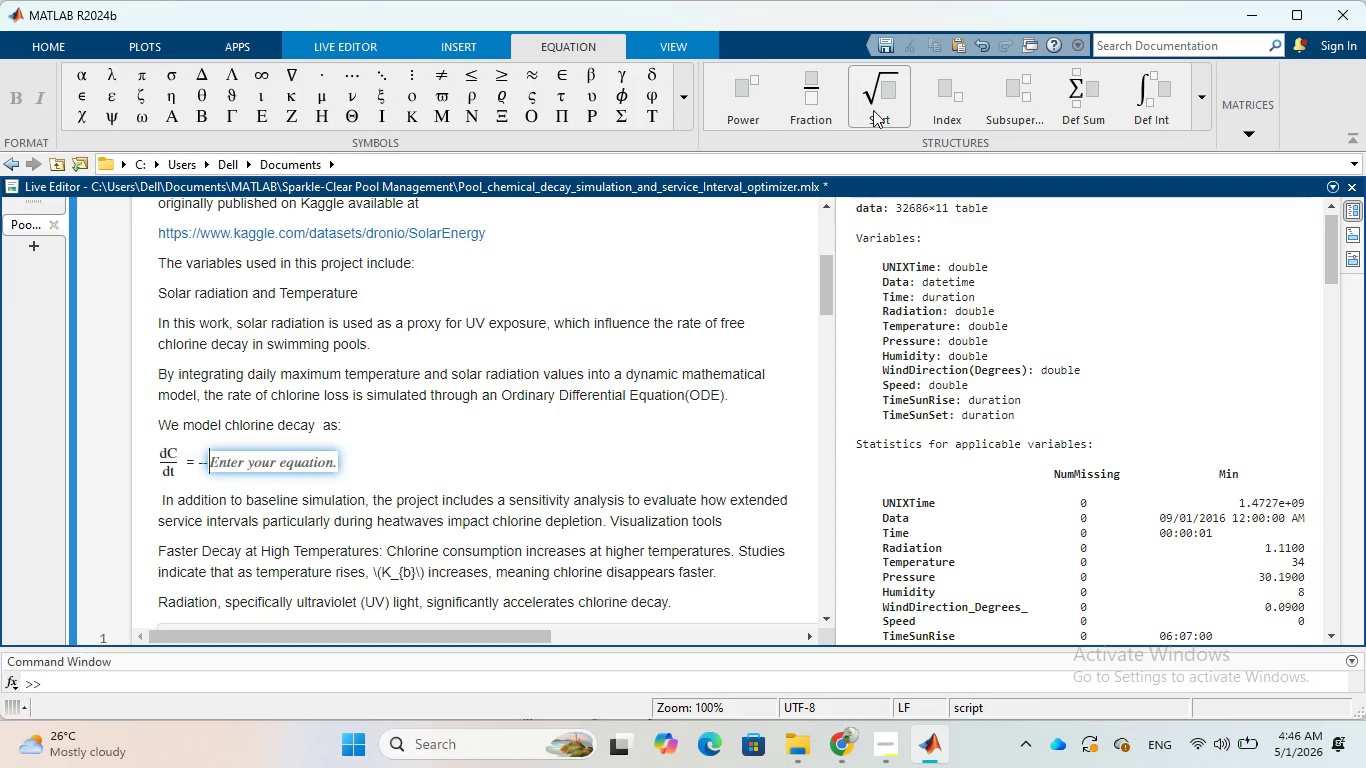 
left_click([953, 104])
 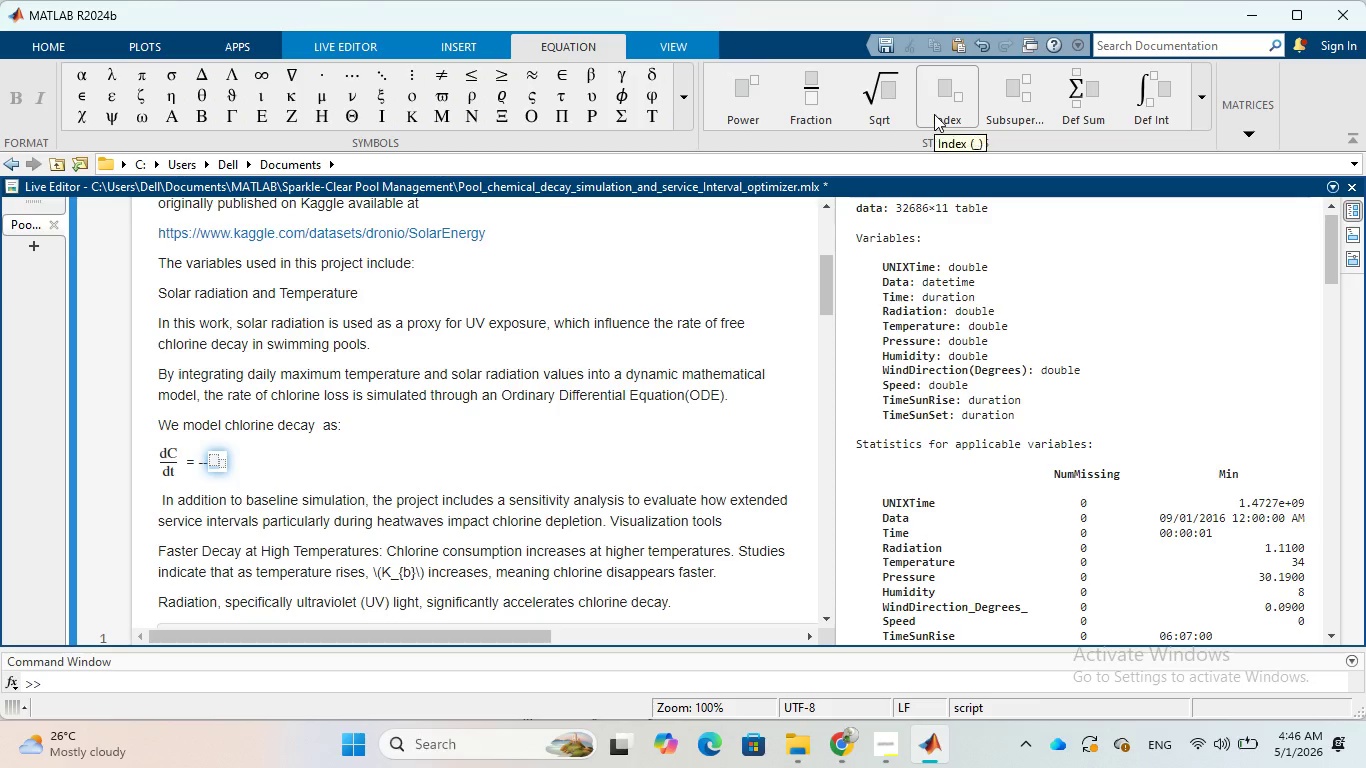 
key(K)
 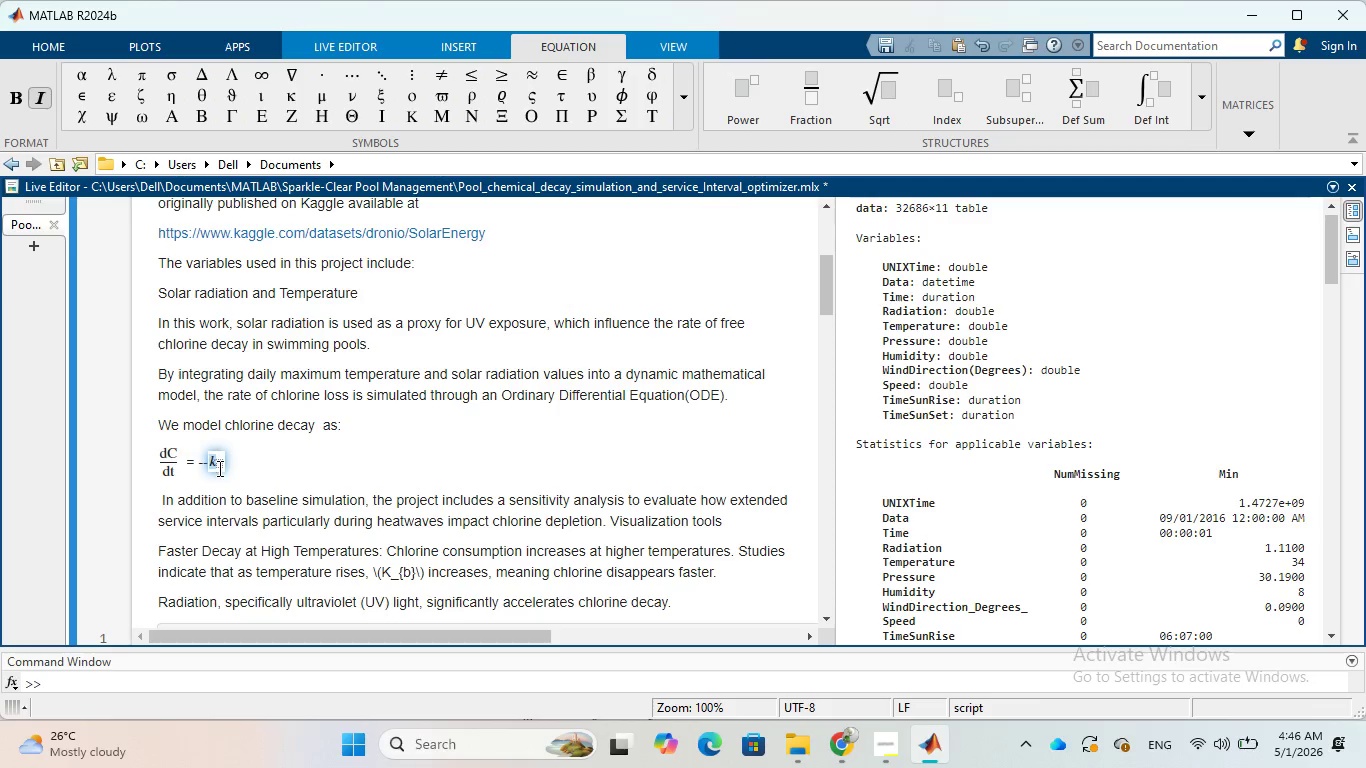 
left_click([221, 467])
 